 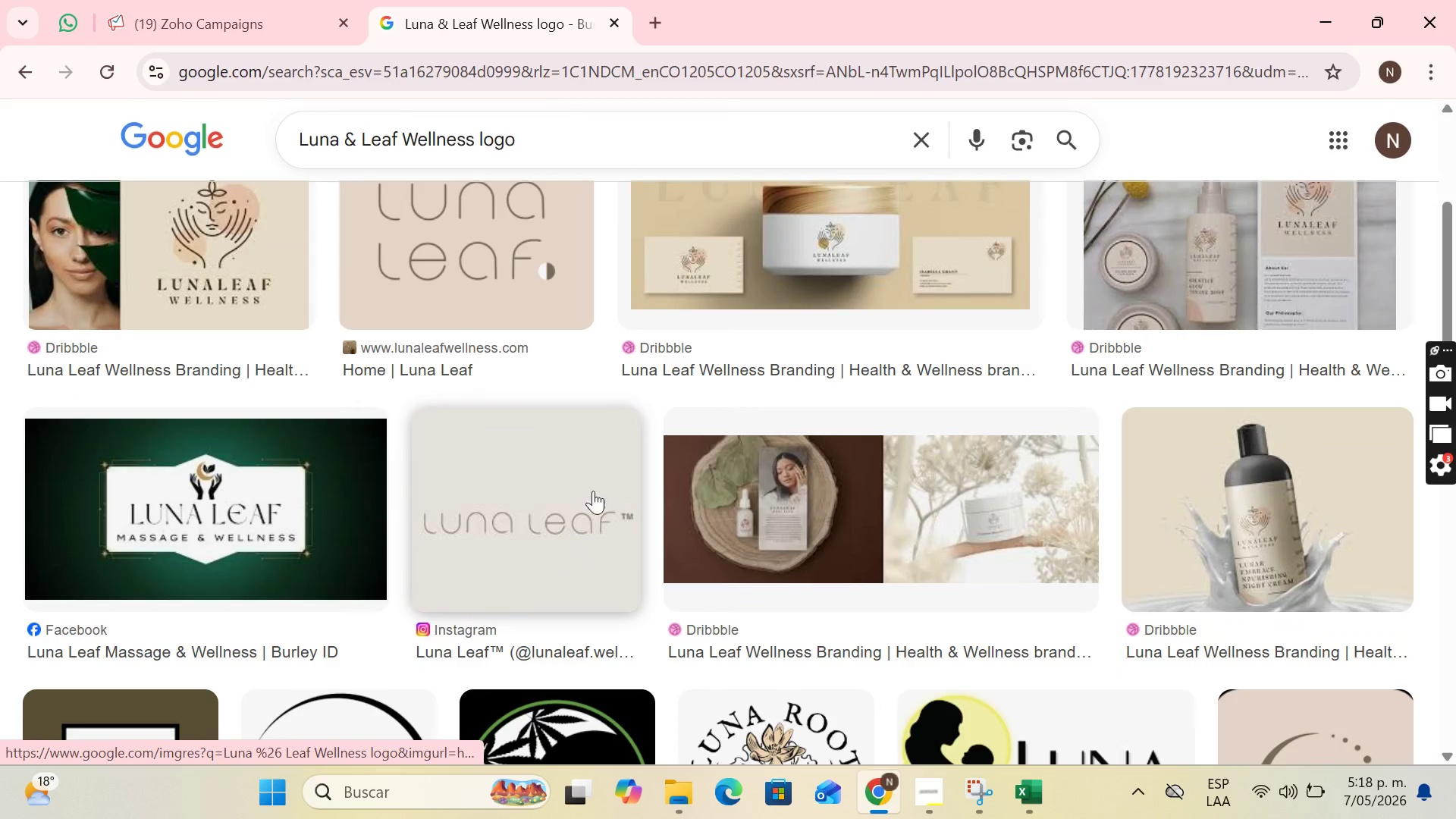 
scroll: coordinate [548, 305], scroll_direction: up, amount: 1.0
 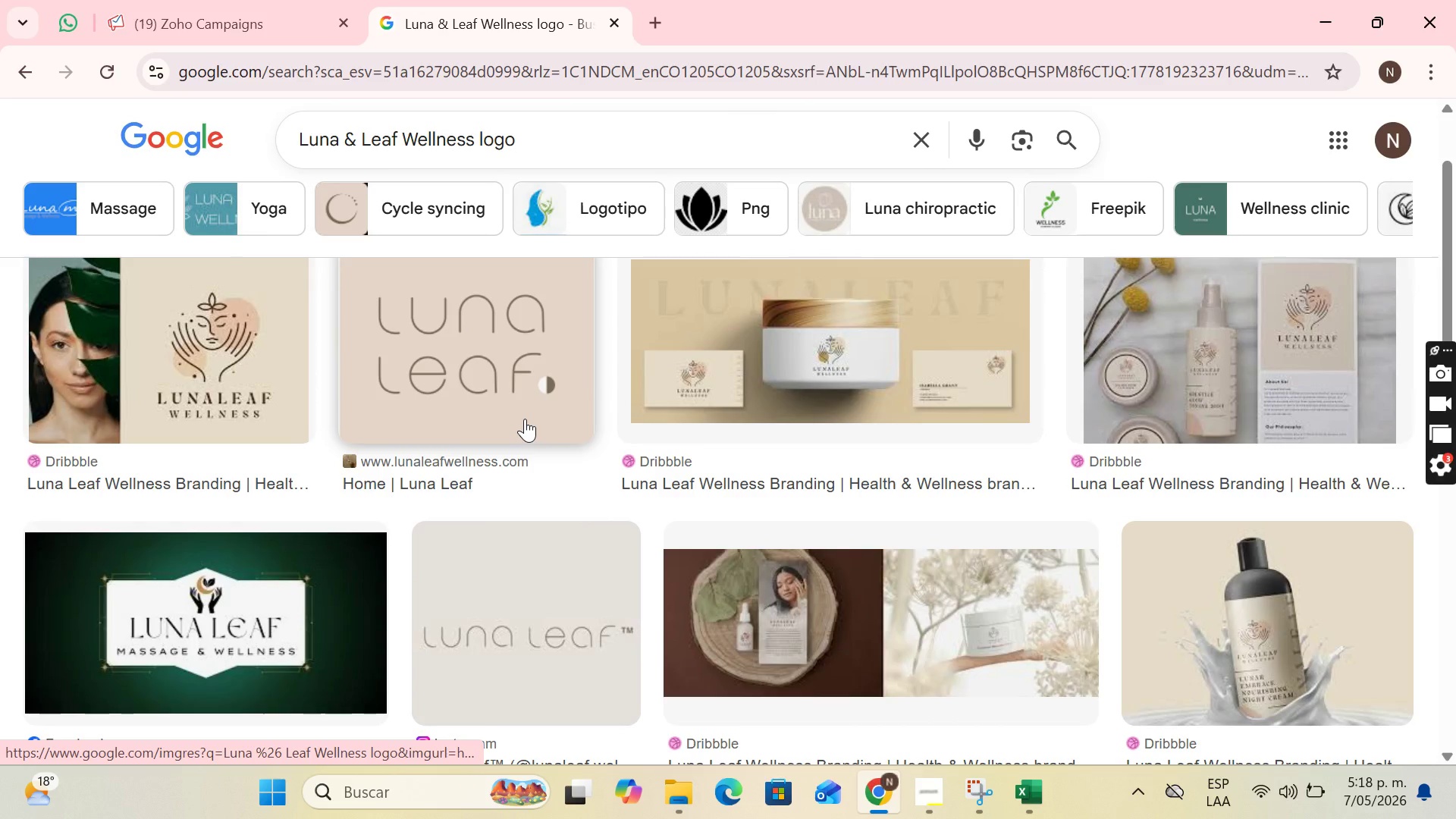 
left_click([525, 419])
 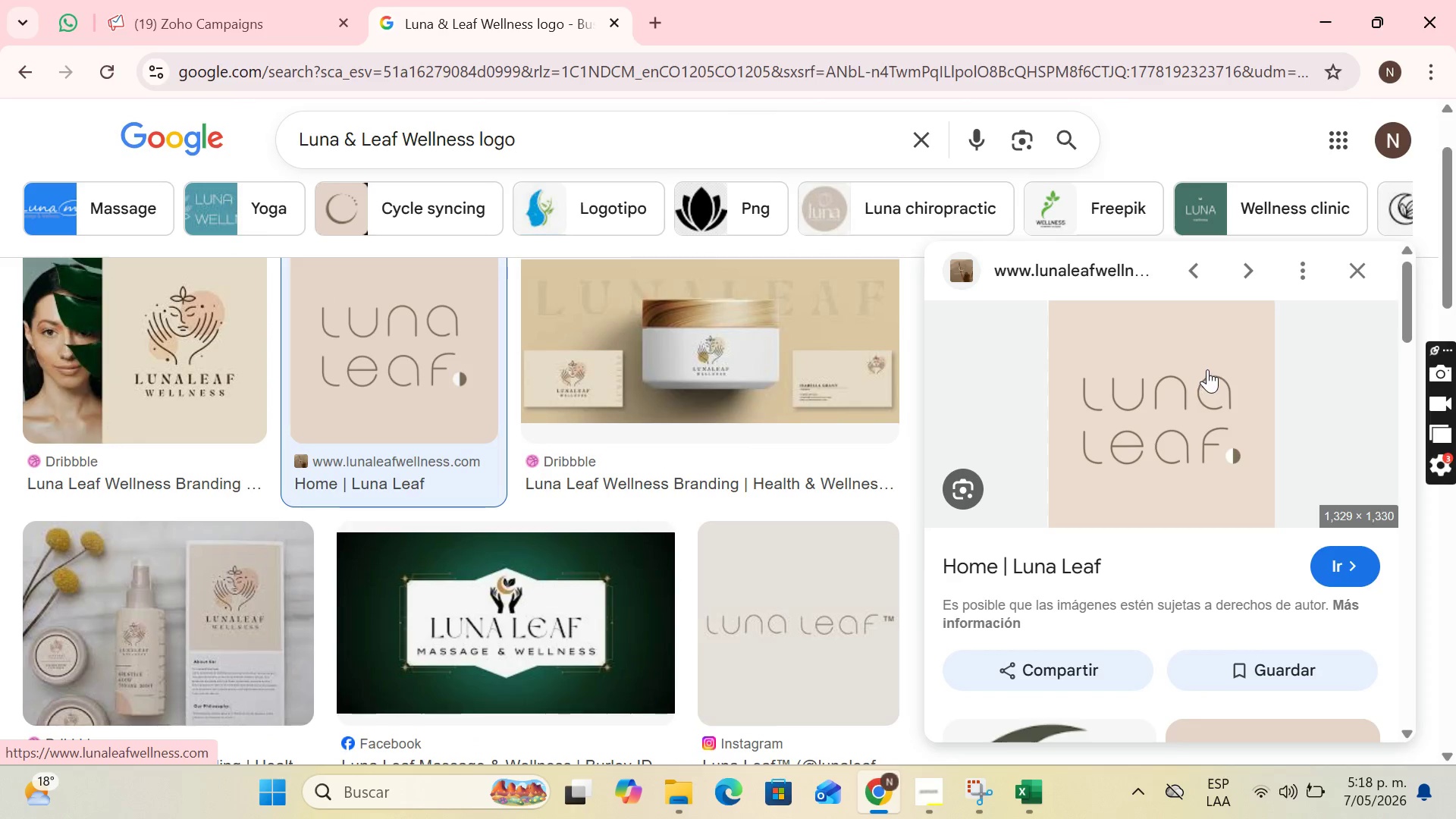 
right_click([1213, 367])
 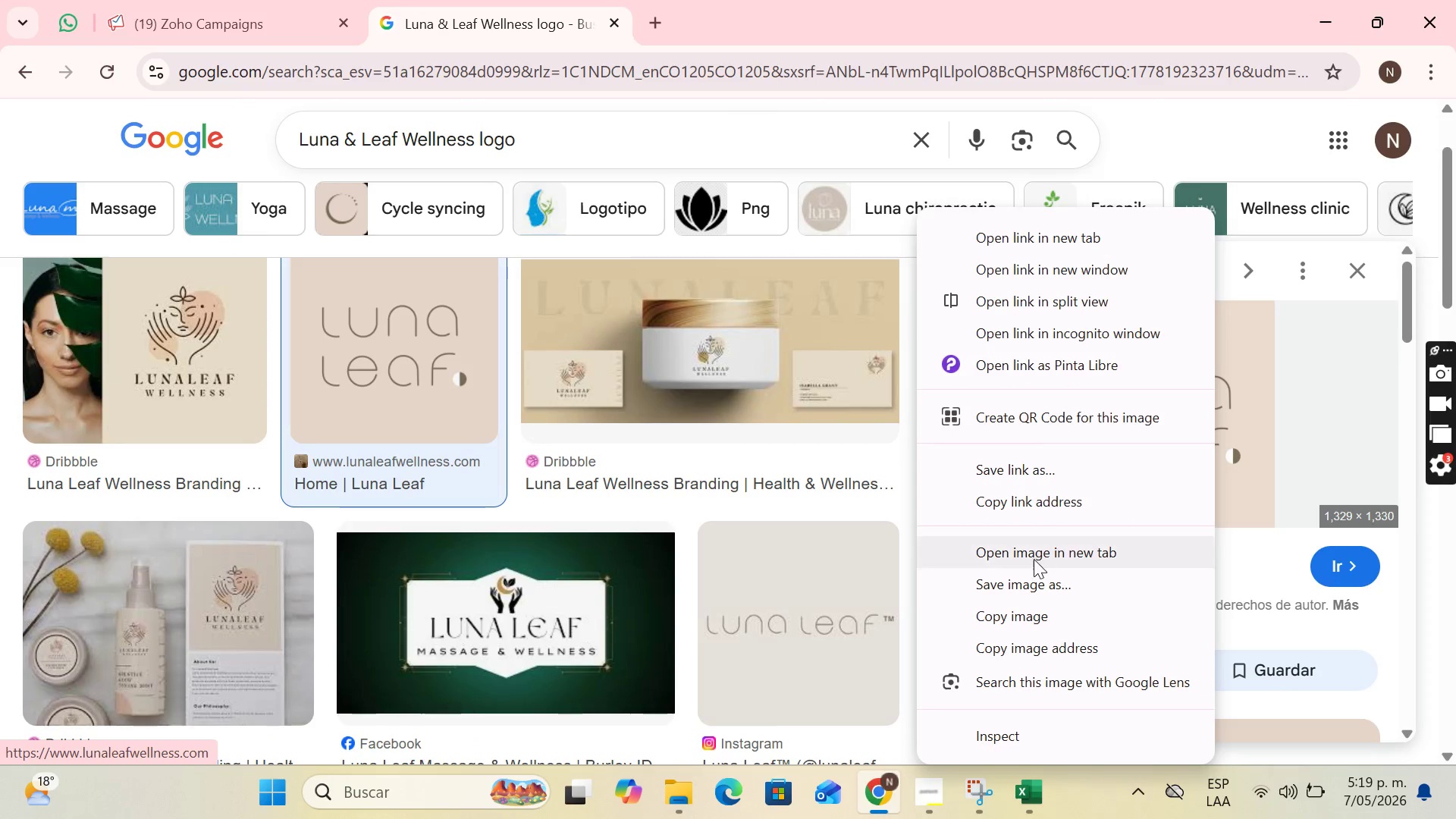 
left_click([1044, 584])
 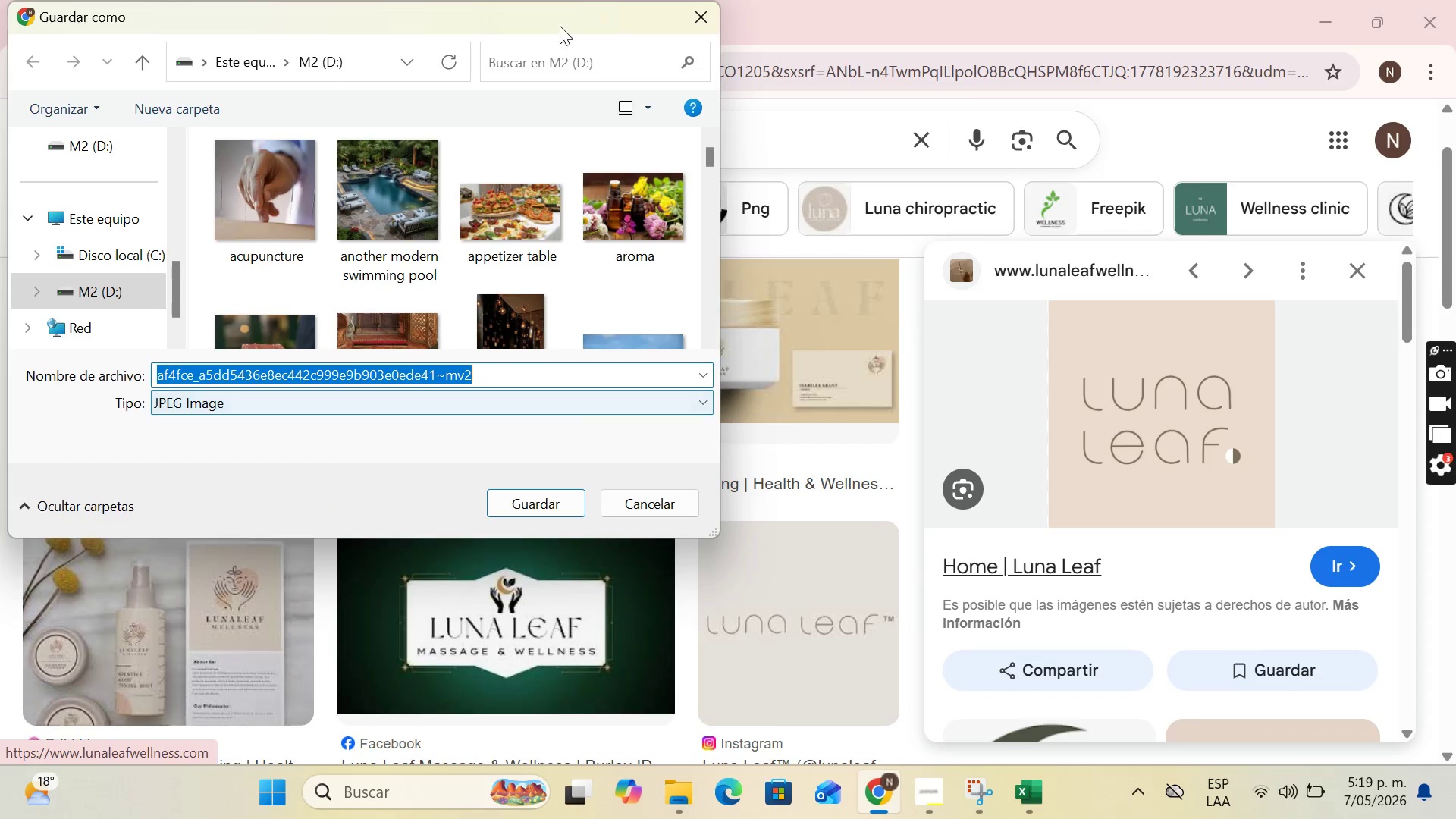 
left_click_drag(start_coordinate=[565, 11], to_coordinate=[645, 0])
 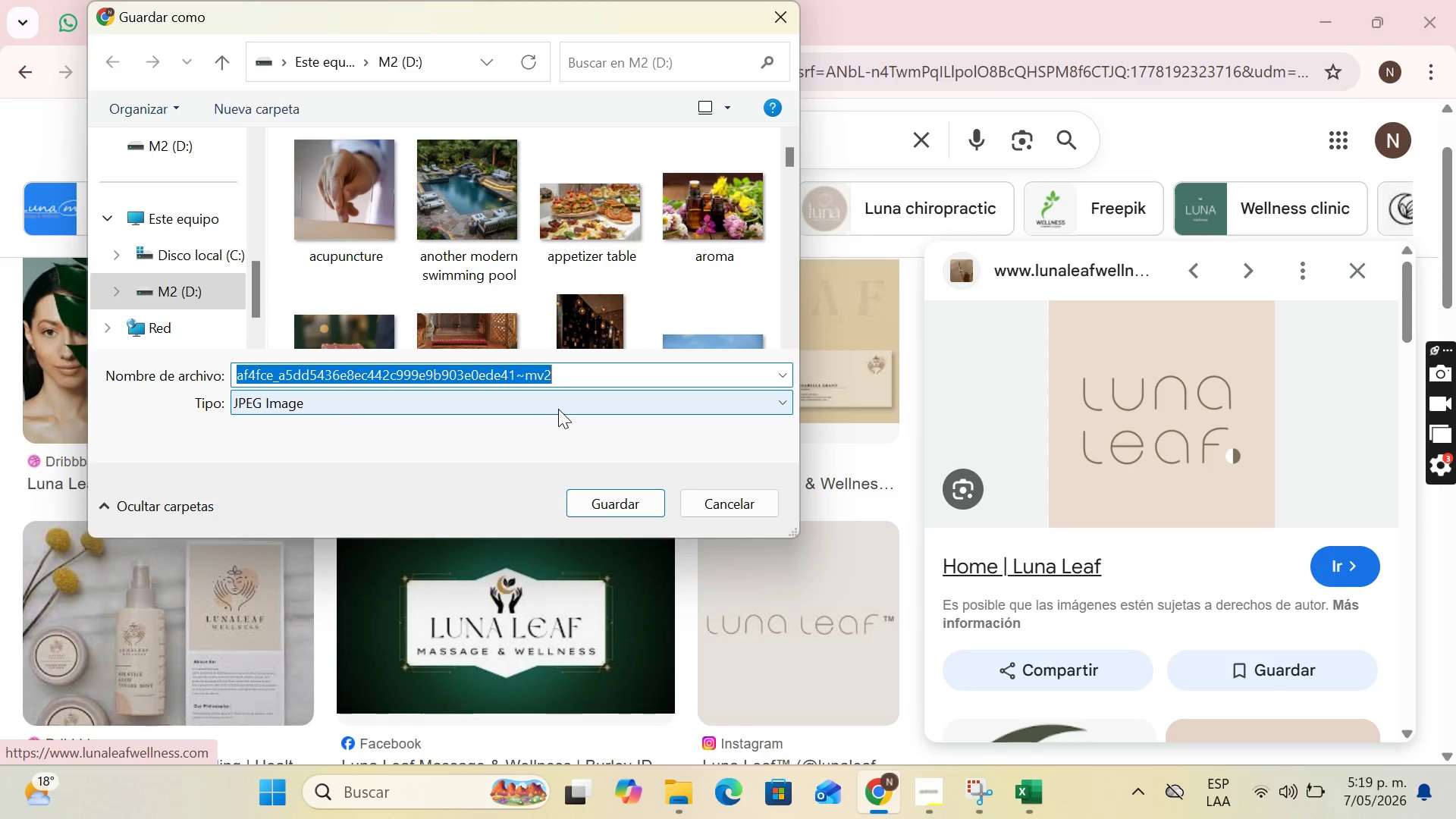 
type(Luna leaf)
 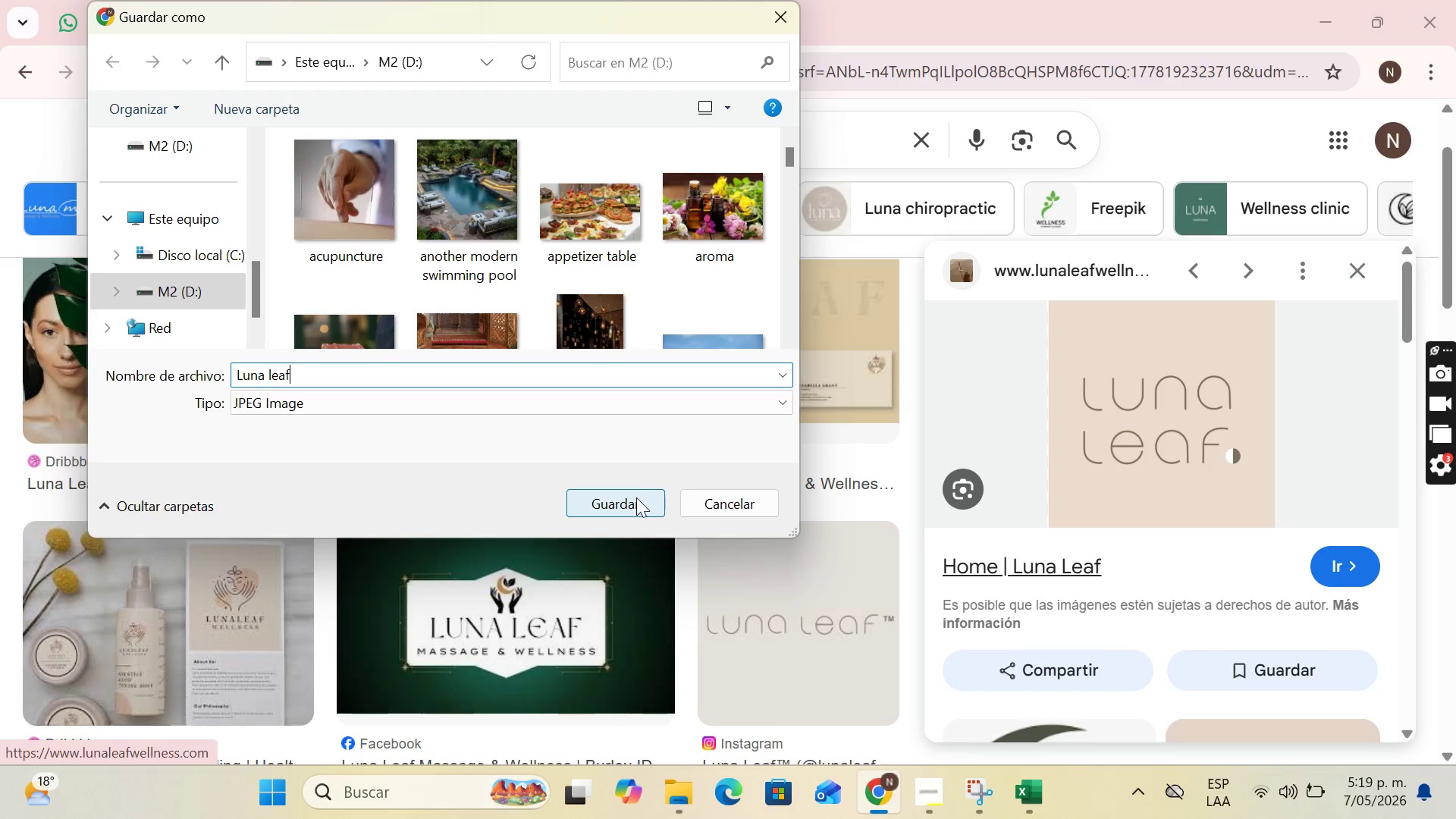 
type( logo)
 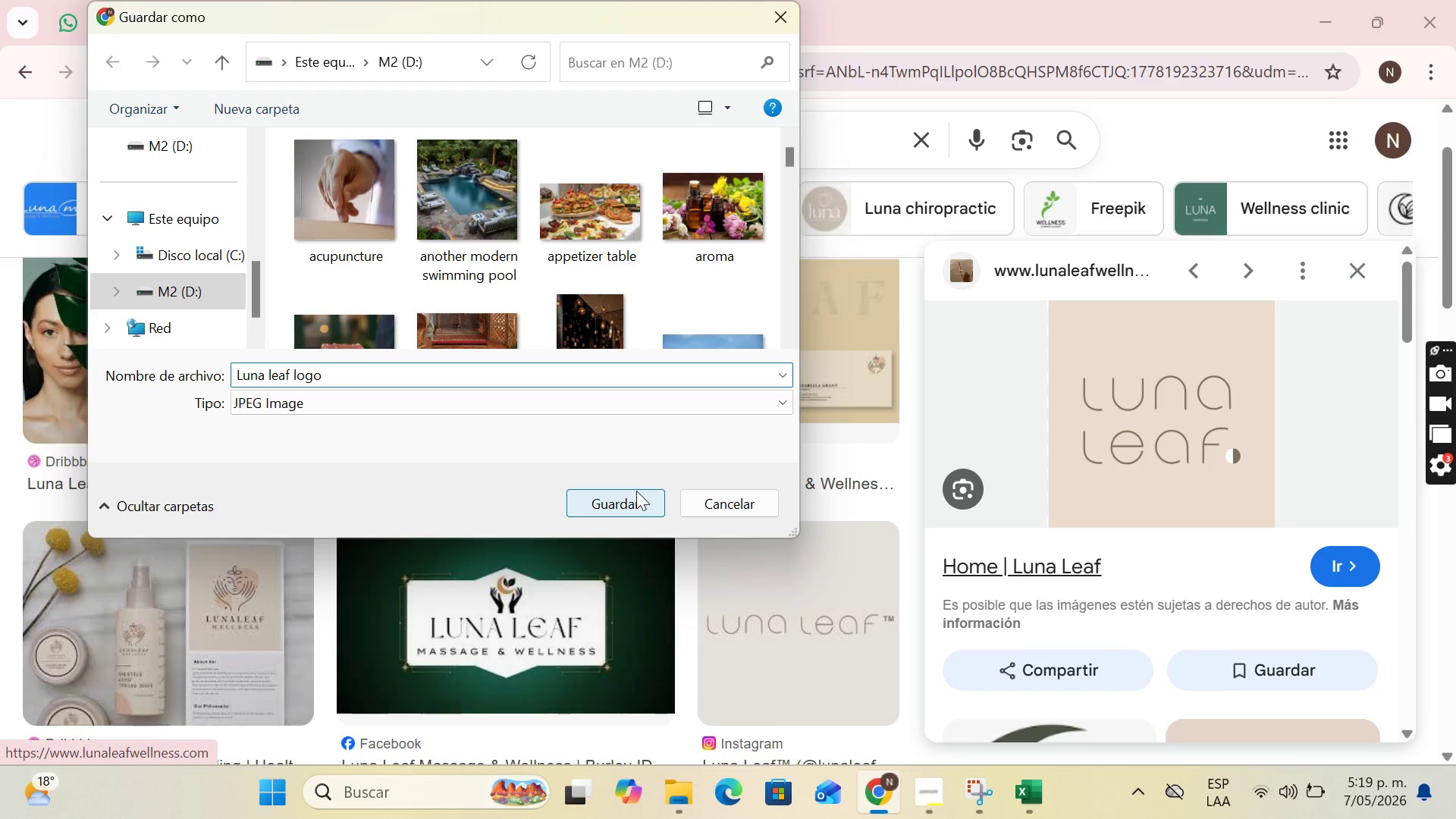 
left_click([636, 489])
 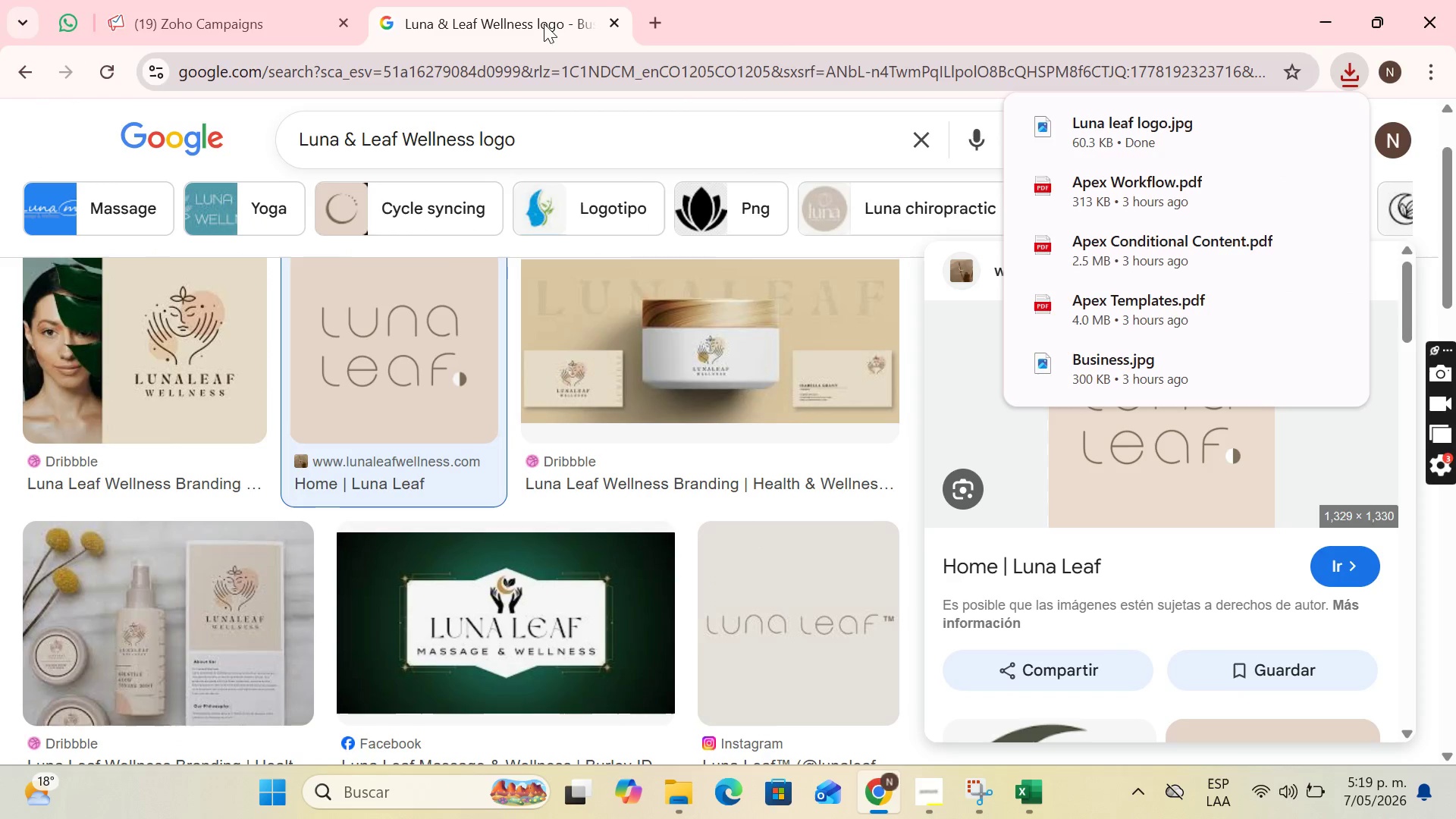 
left_click([309, 0])
 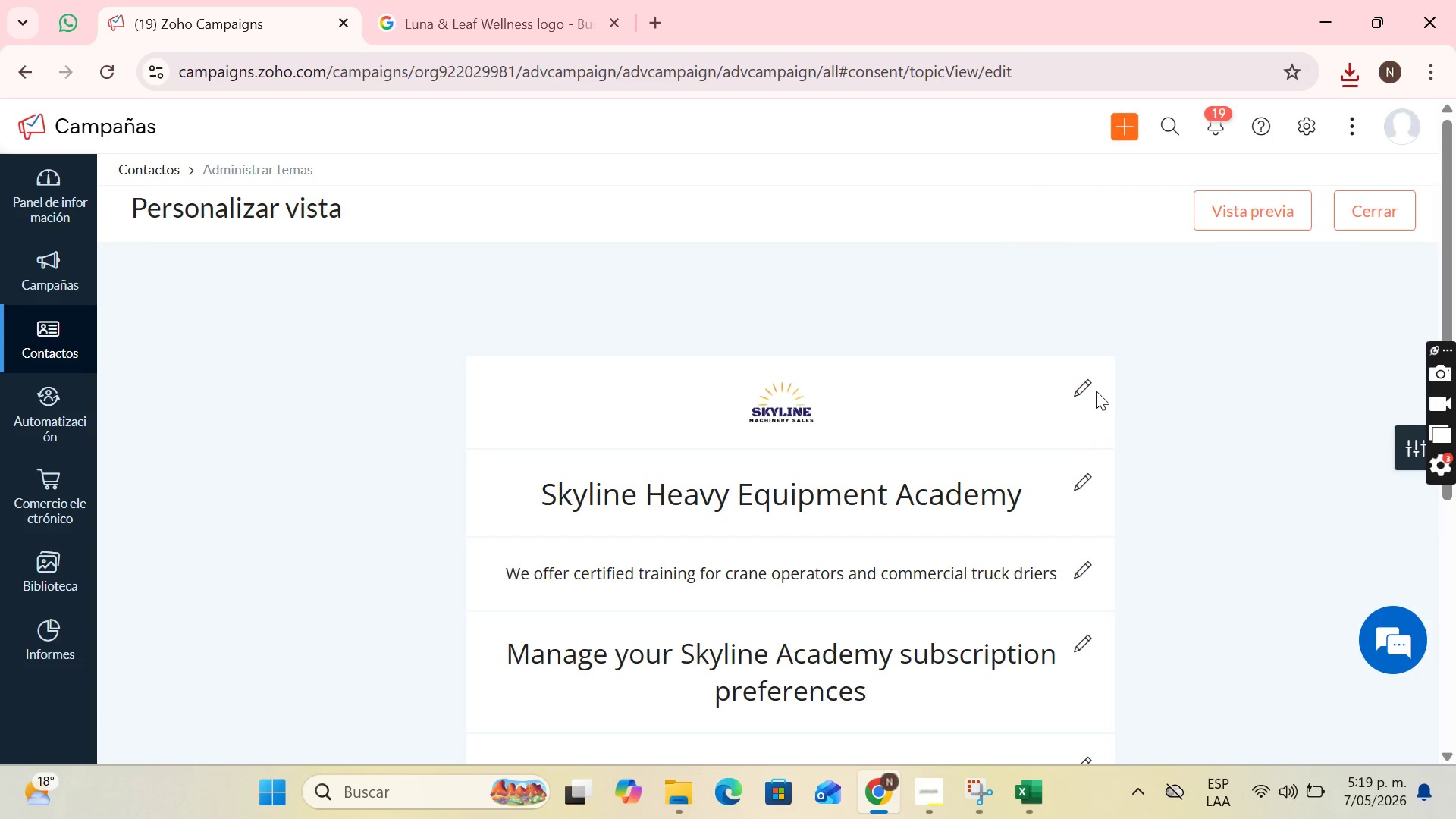 
left_click_drag(start_coordinate=[1090, 388], to_coordinate=[1084, 388])
 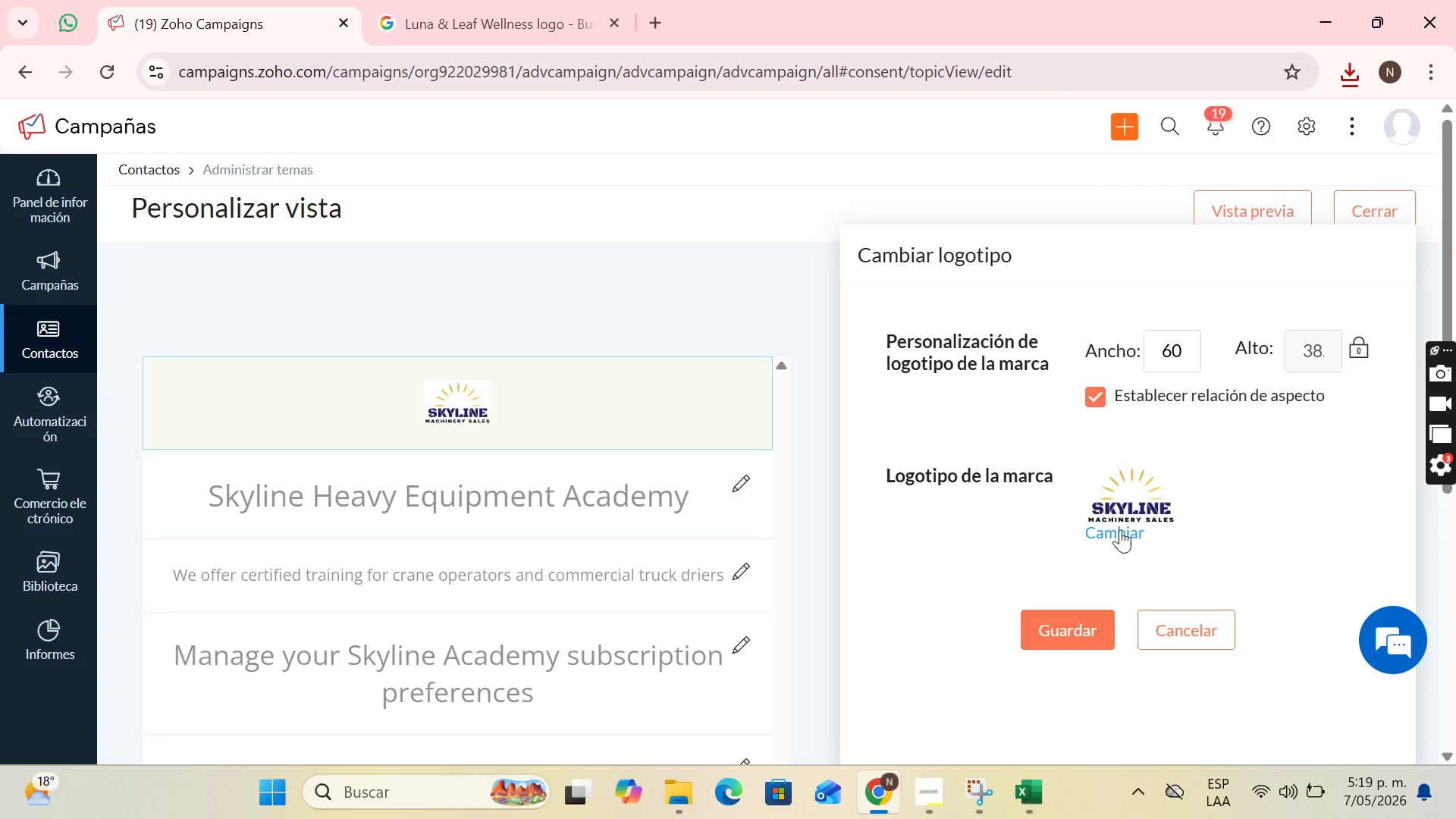 
left_click([1121, 530])
 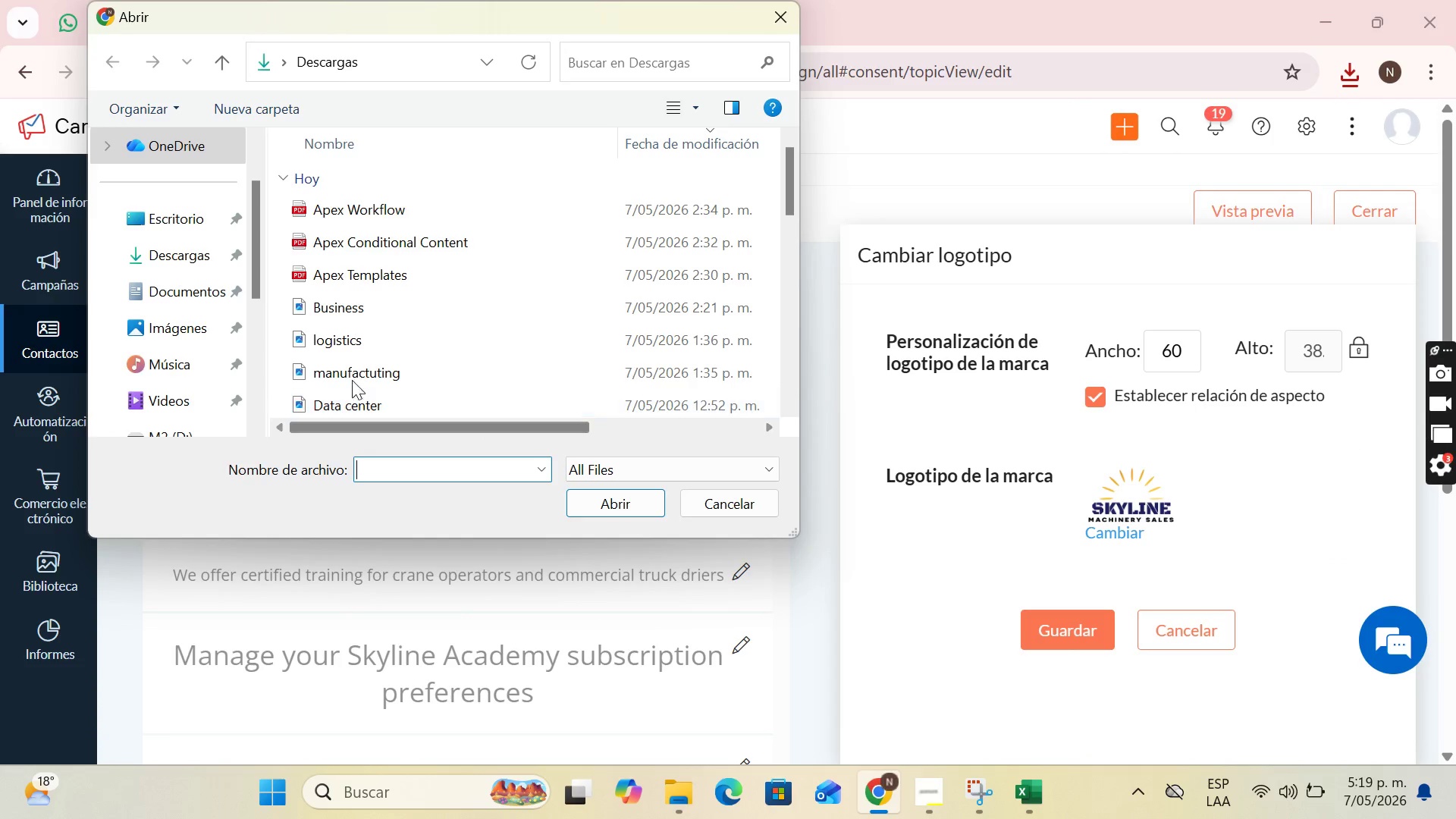 
left_click([191, 248])
 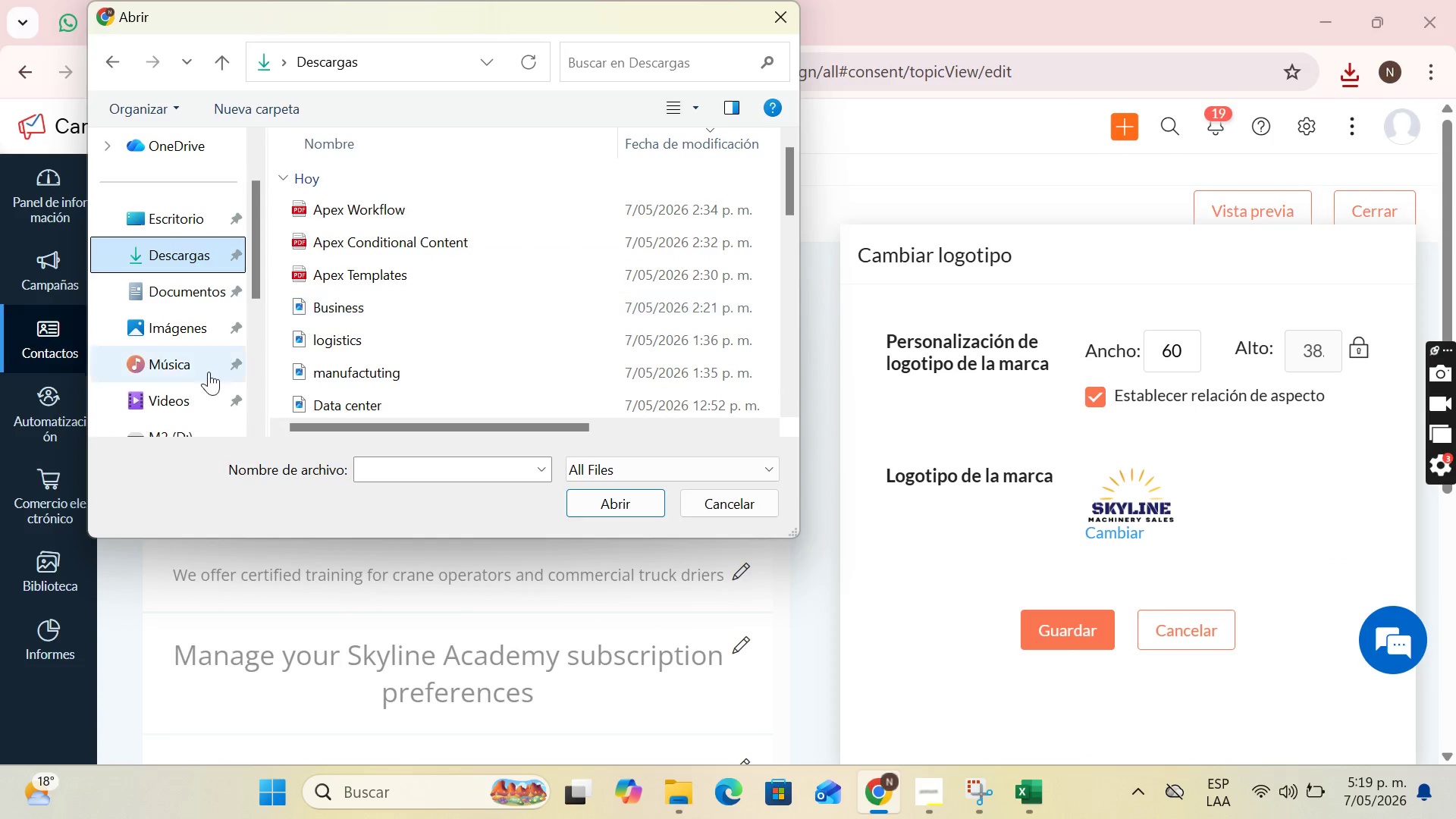 
scroll: coordinate [210, 357], scroll_direction: down, amount: 2.0
 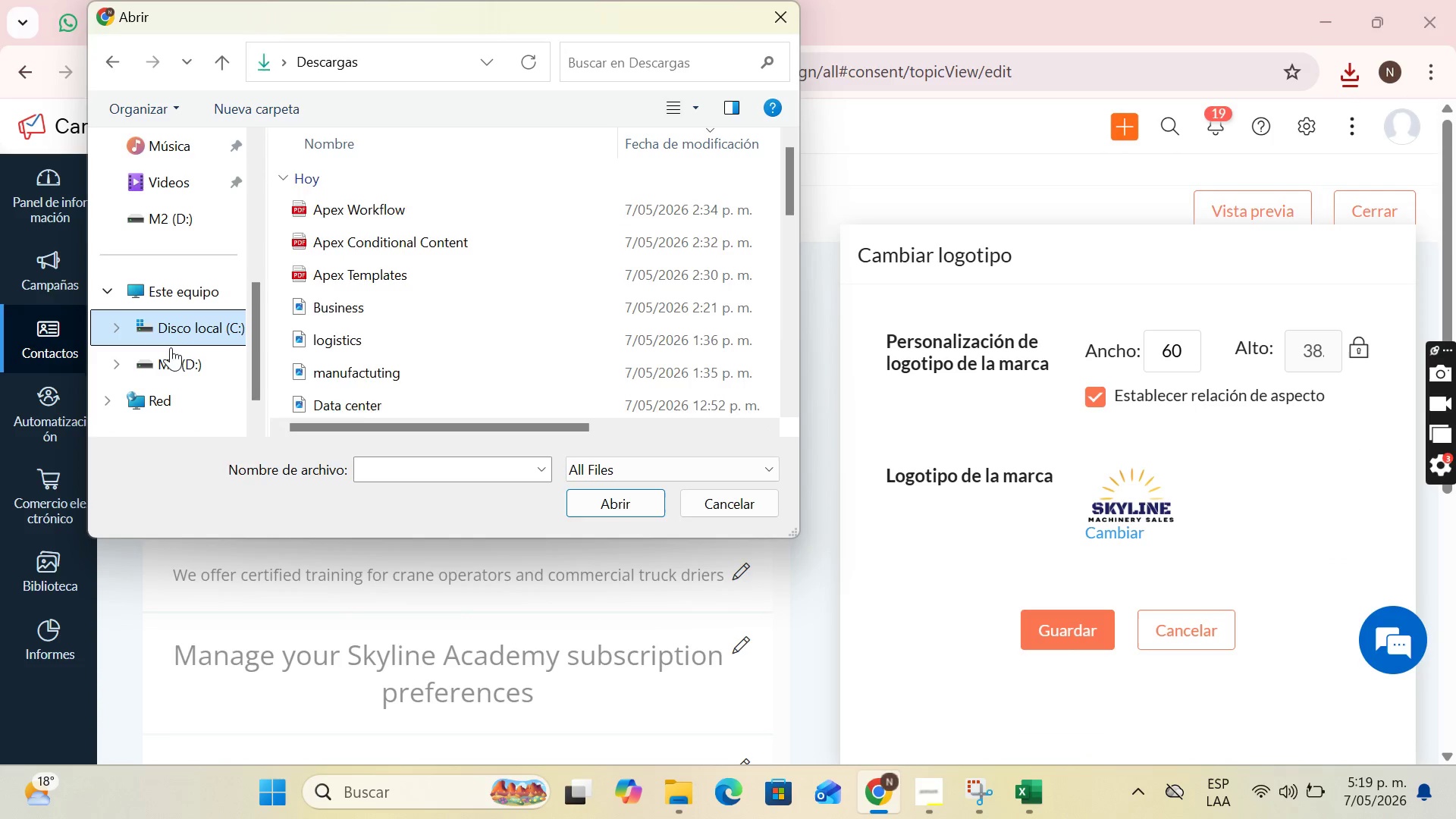 
double_click([165, 352])
 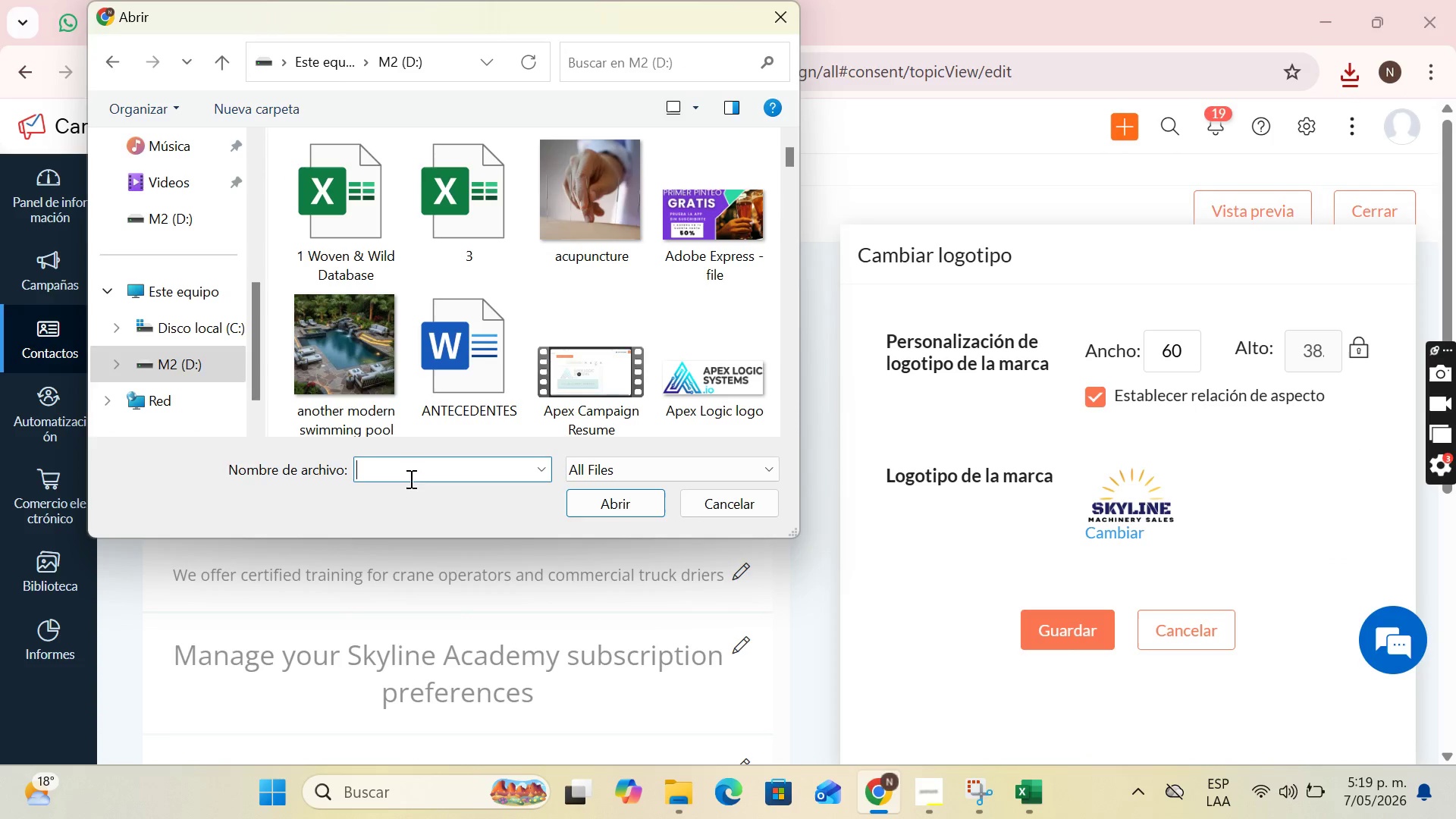 
type(luna)
 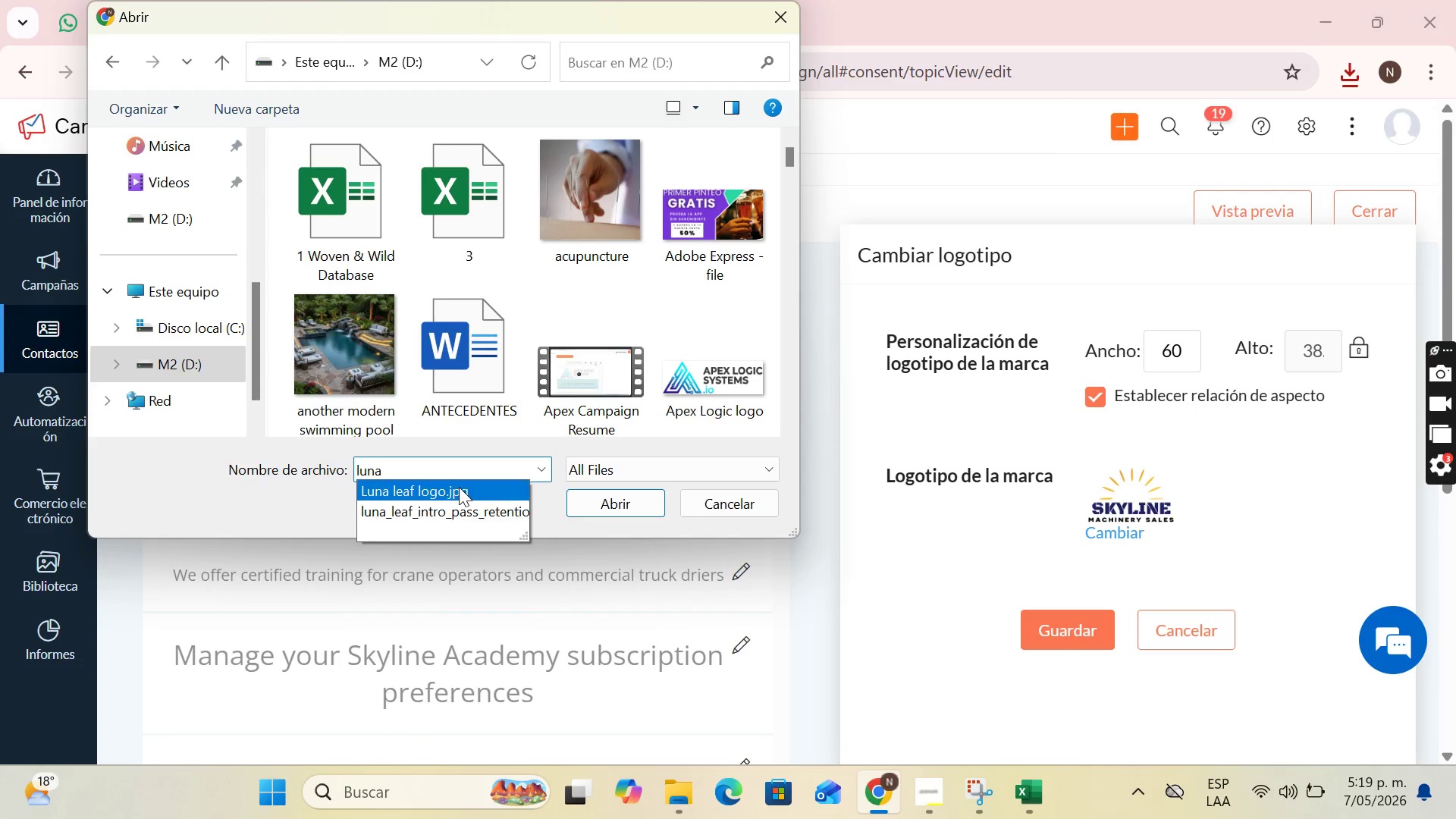 
double_click([459, 487])
 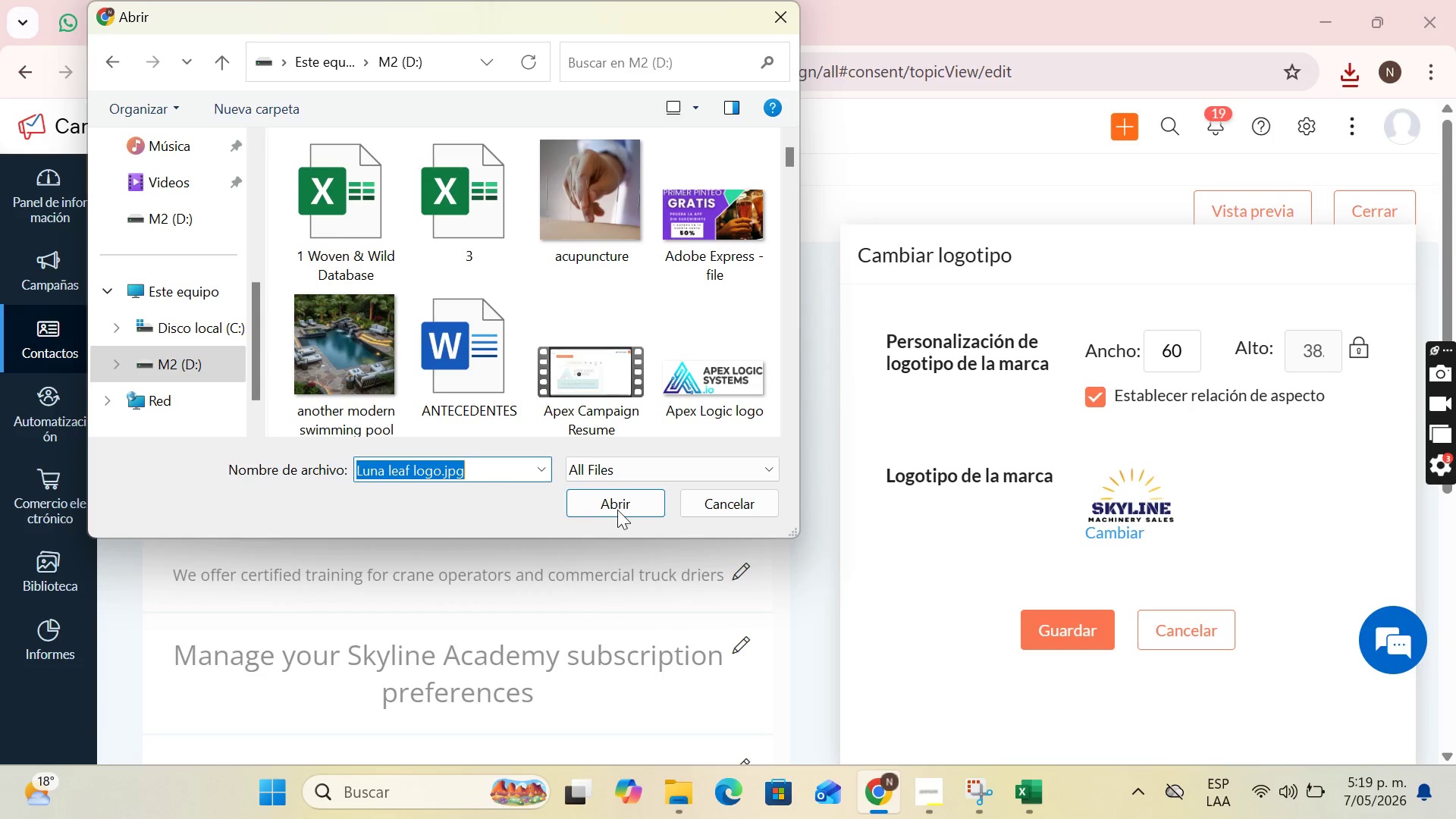 
triple_click([617, 510])
 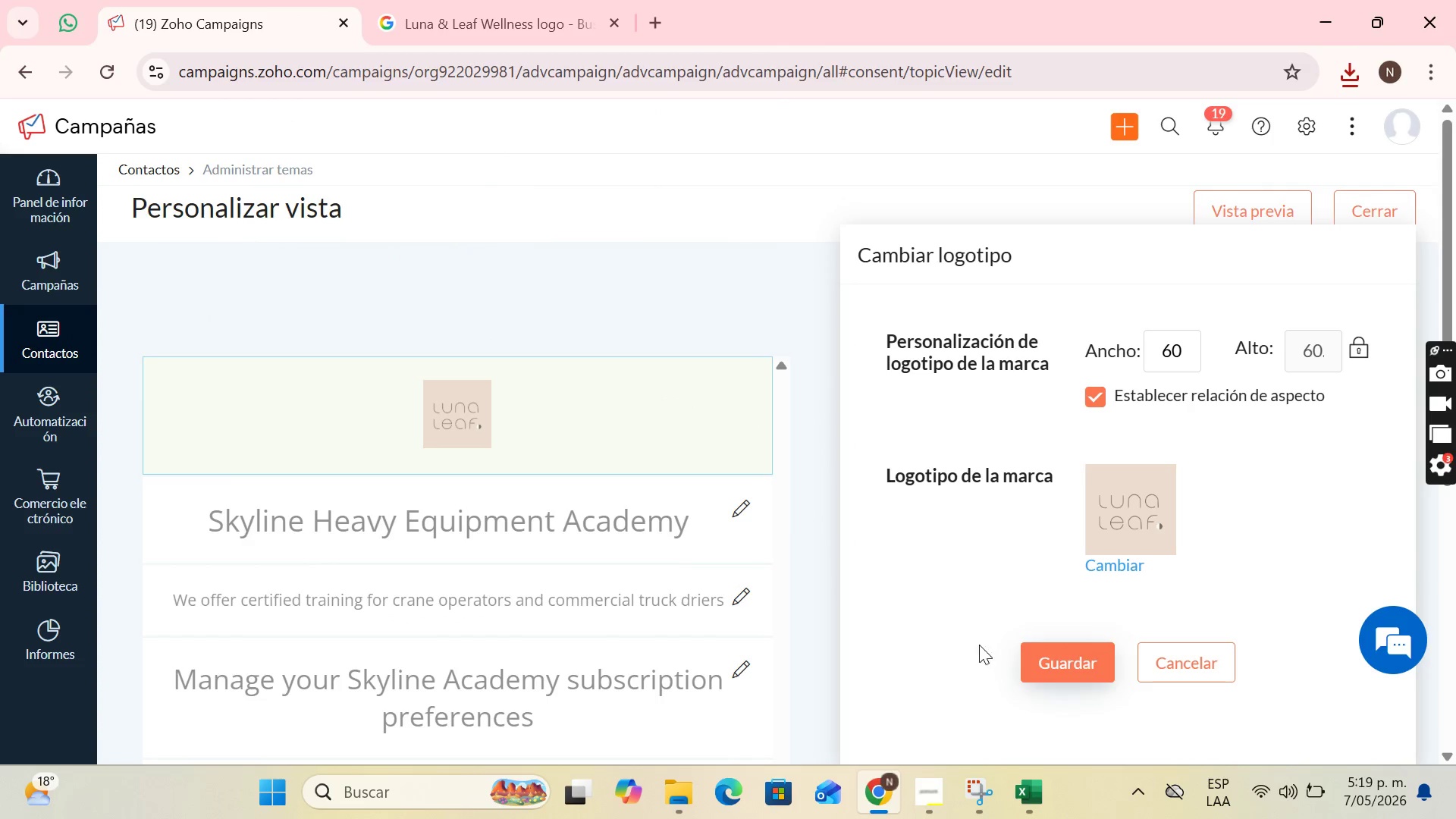 
left_click([1035, 673])
 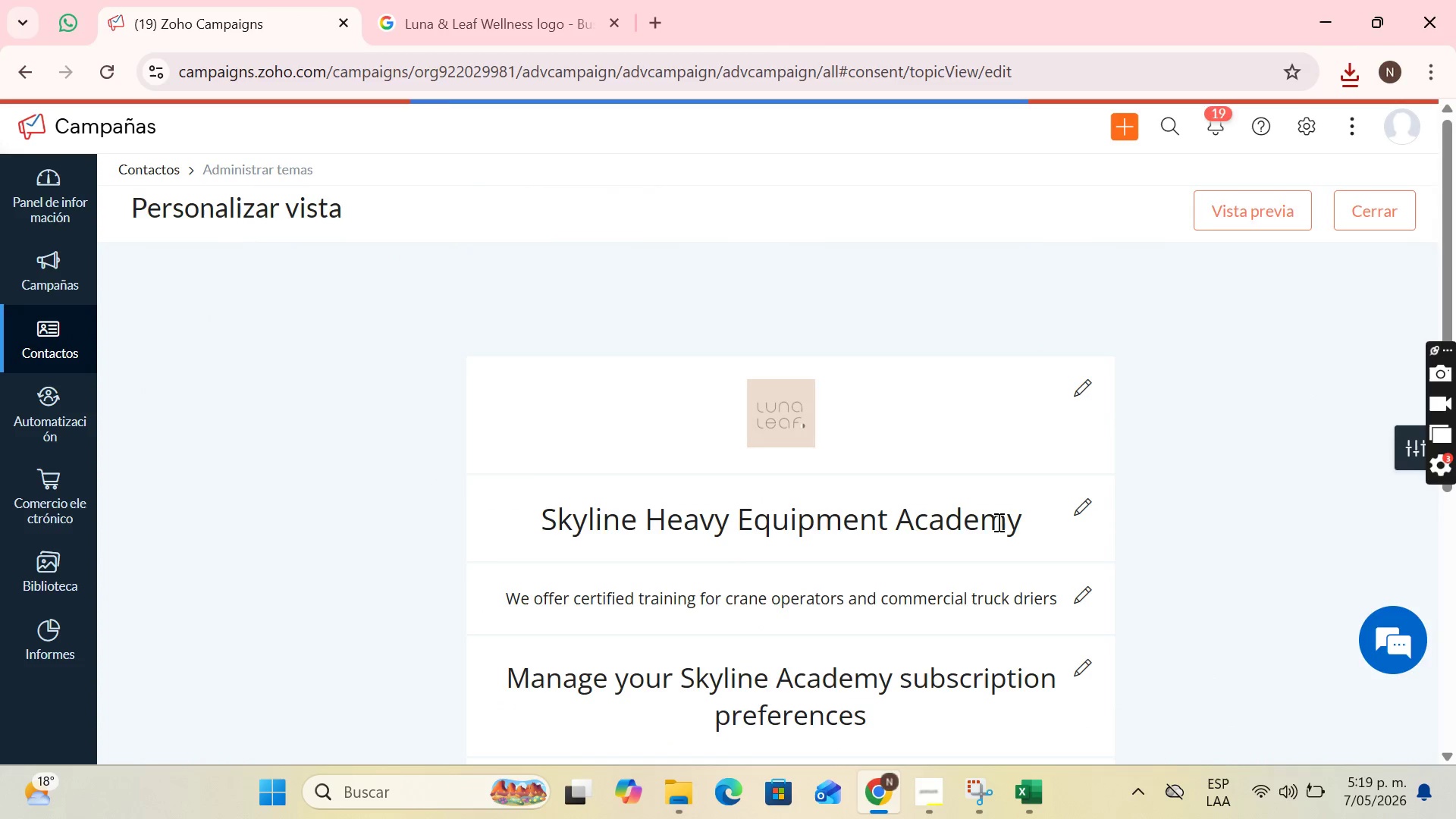 
scroll: coordinate [1080, 468], scroll_direction: down, amount: 1.0
 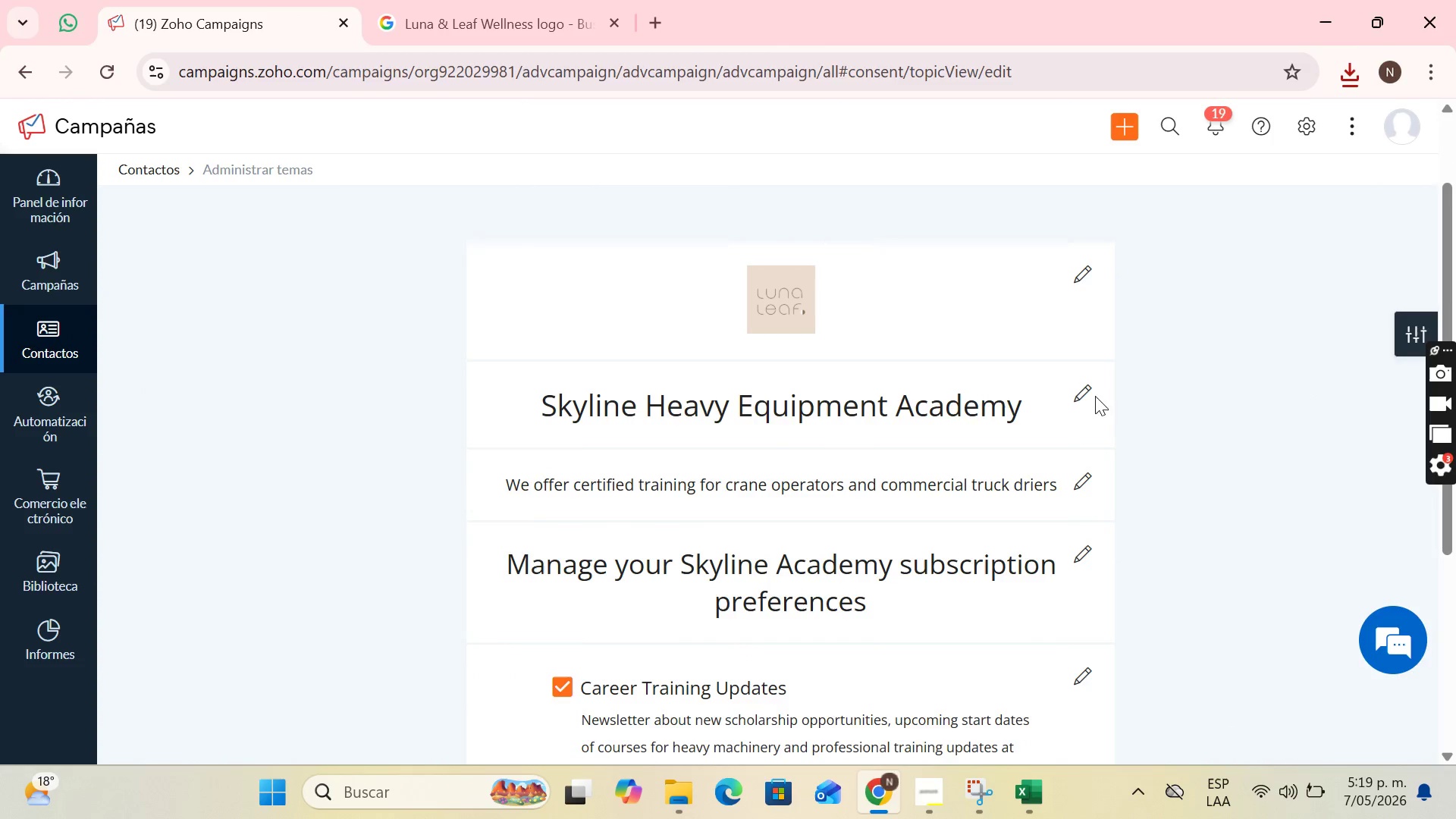 
left_click([1088, 389])
 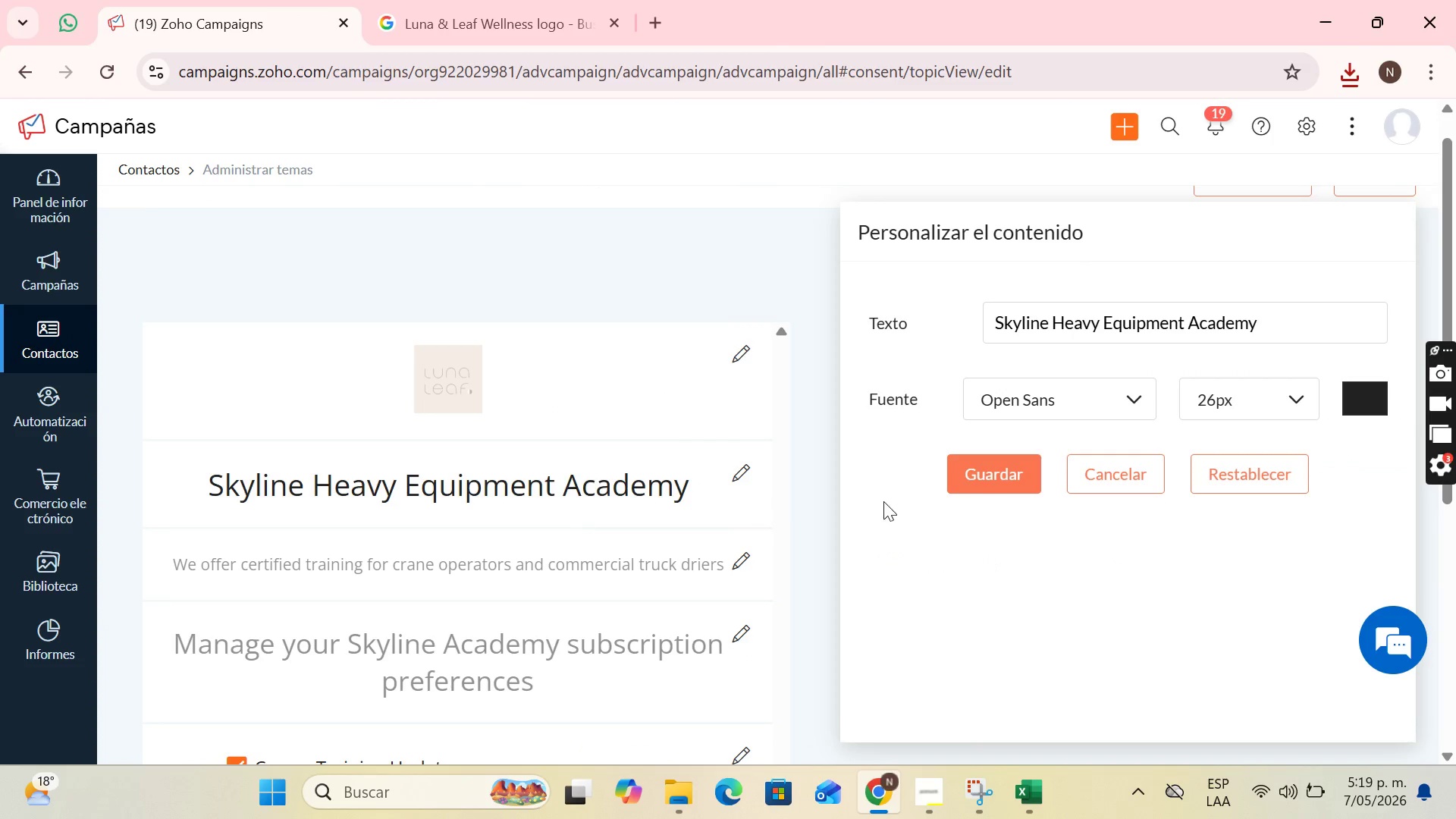 
left_click([1254, 332])
 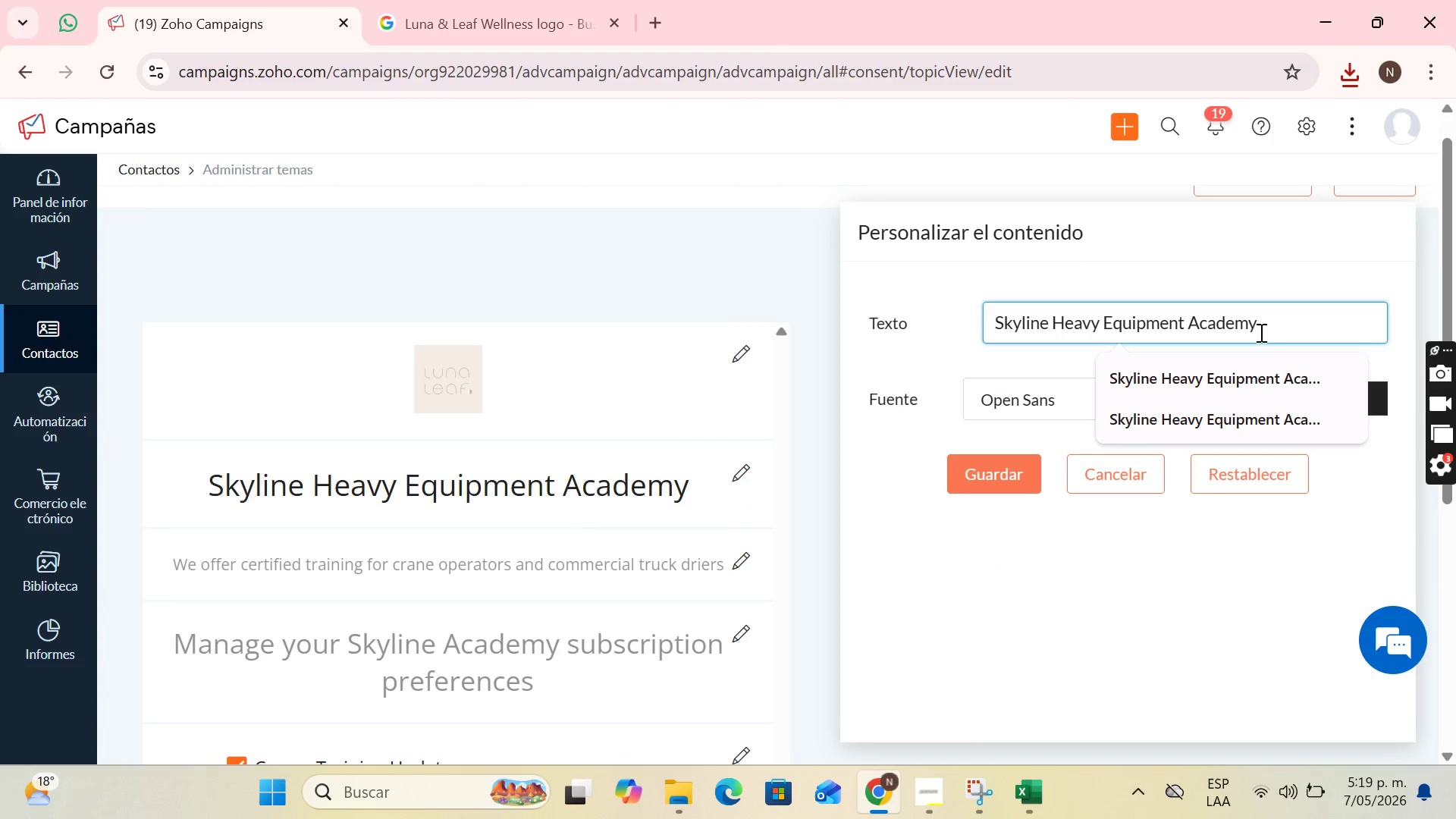 
hold_key(key=Backspace, duration=1.45)
 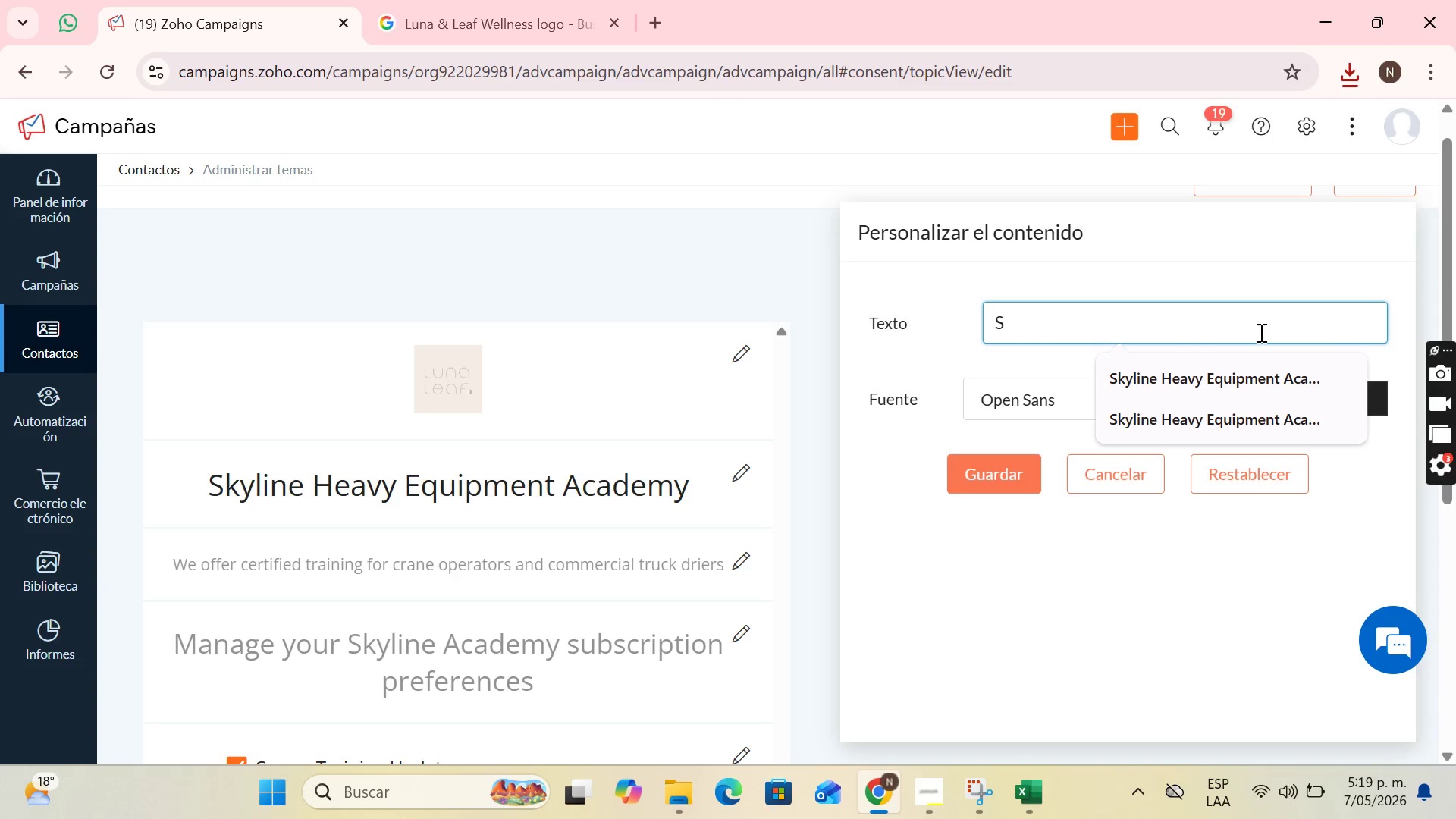 
wait(10.11)
 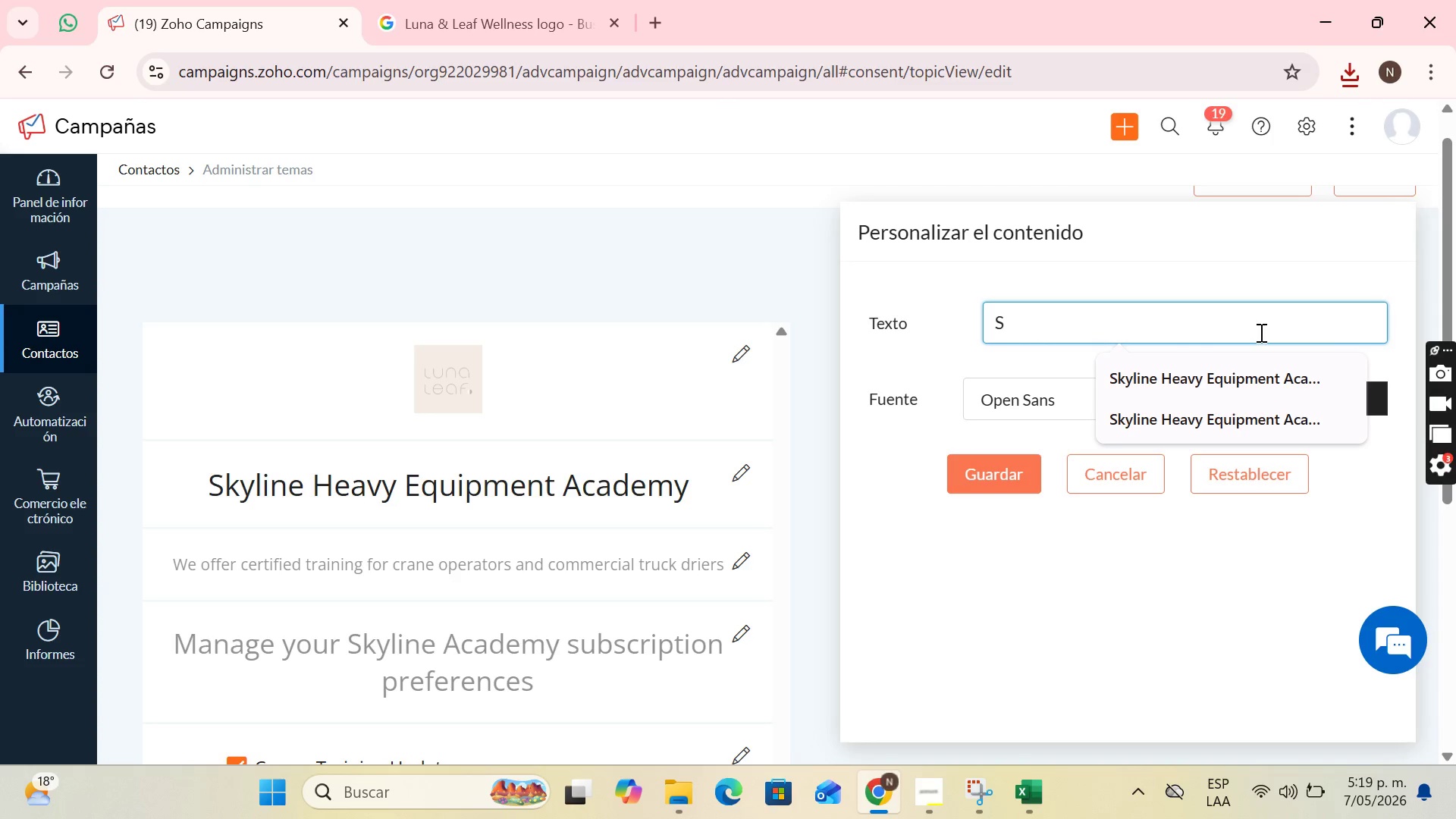 
type(L)
key(Backspace)
key(Backspace)
type(Luna ^ Leanf)
key(Backspace)
key(Backspace)
type(f Wellness Studio)
 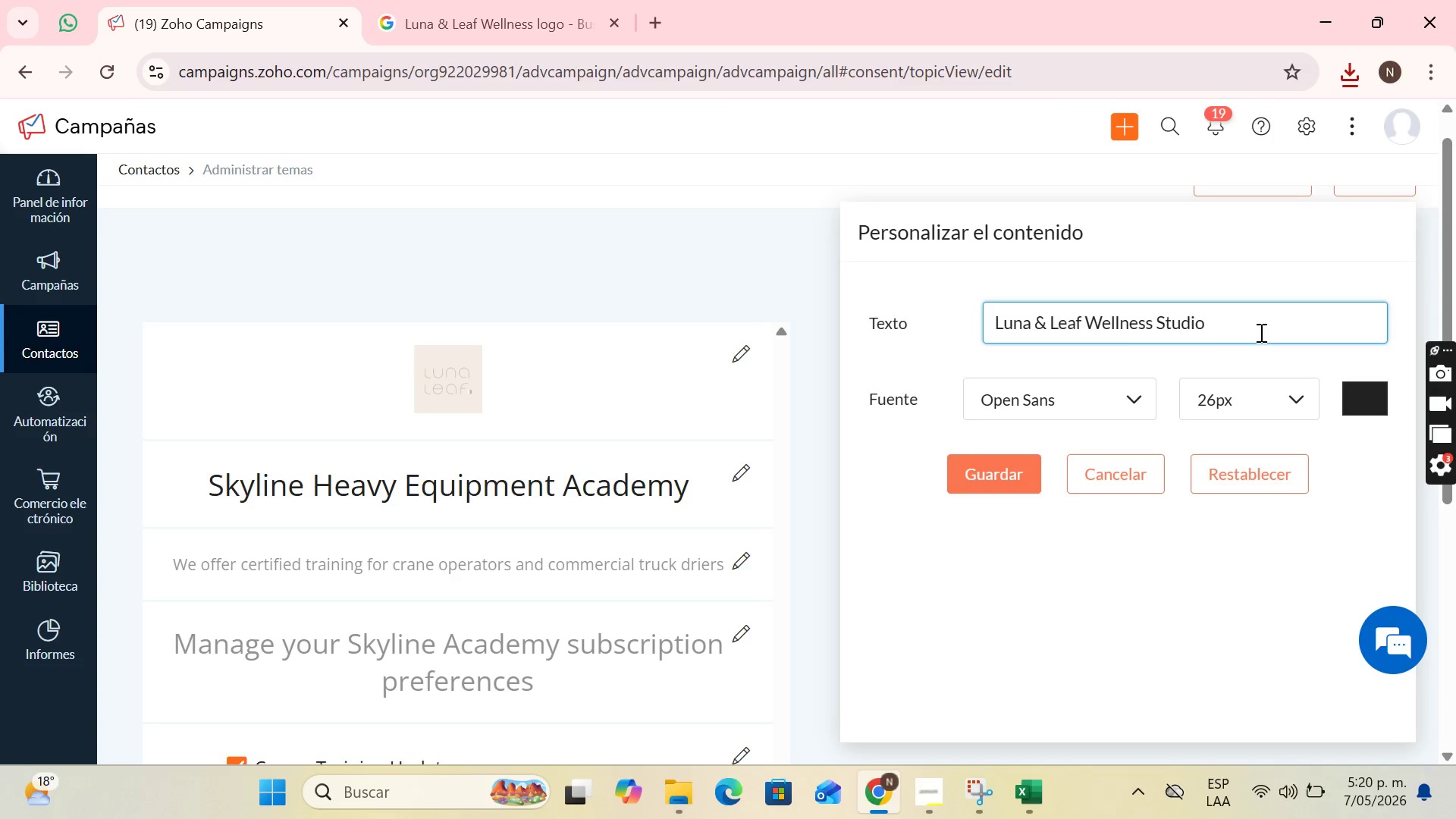 
wait(5.52)
 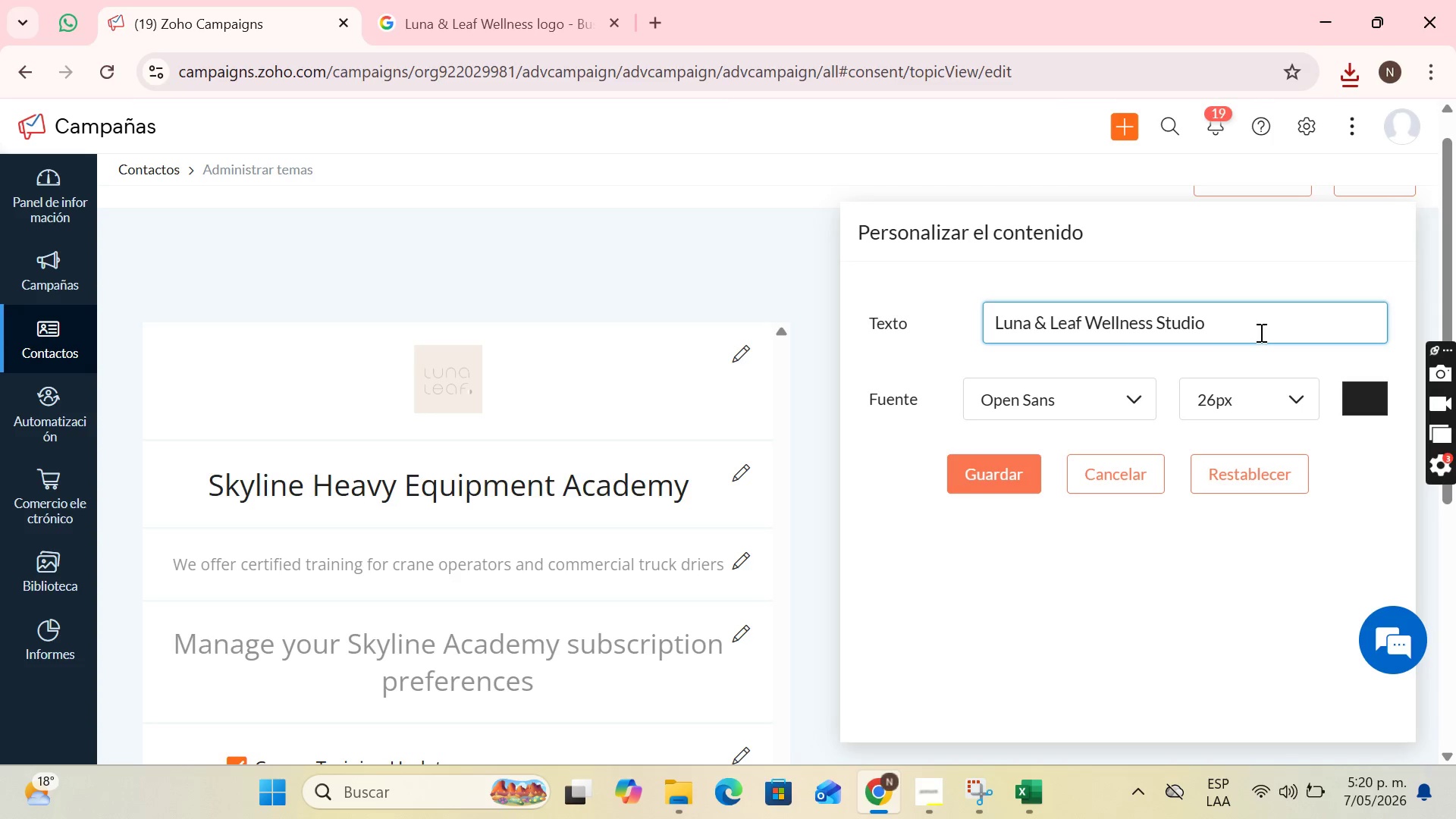 
left_click([978, 481])
 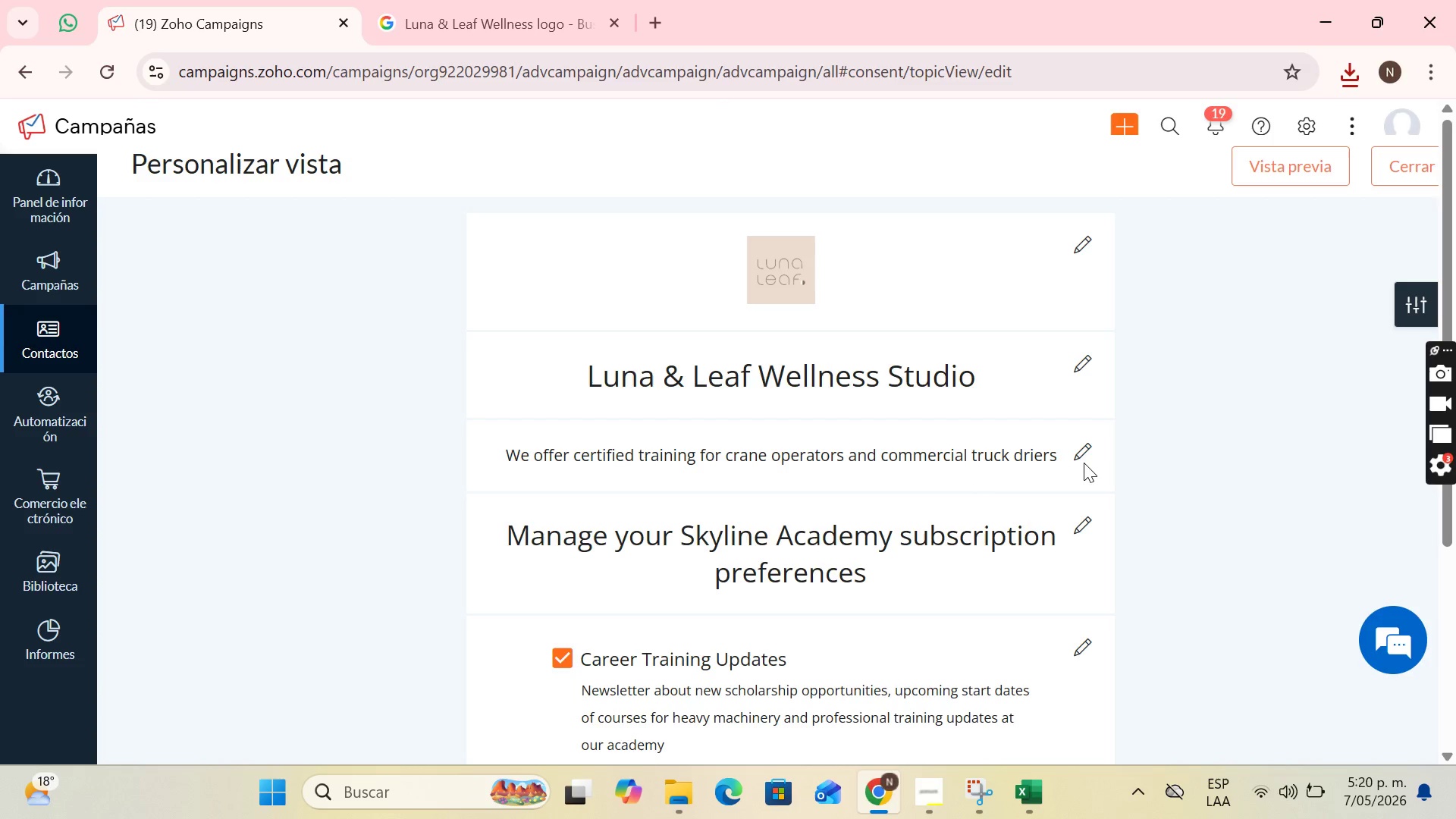 
wait(5.77)
 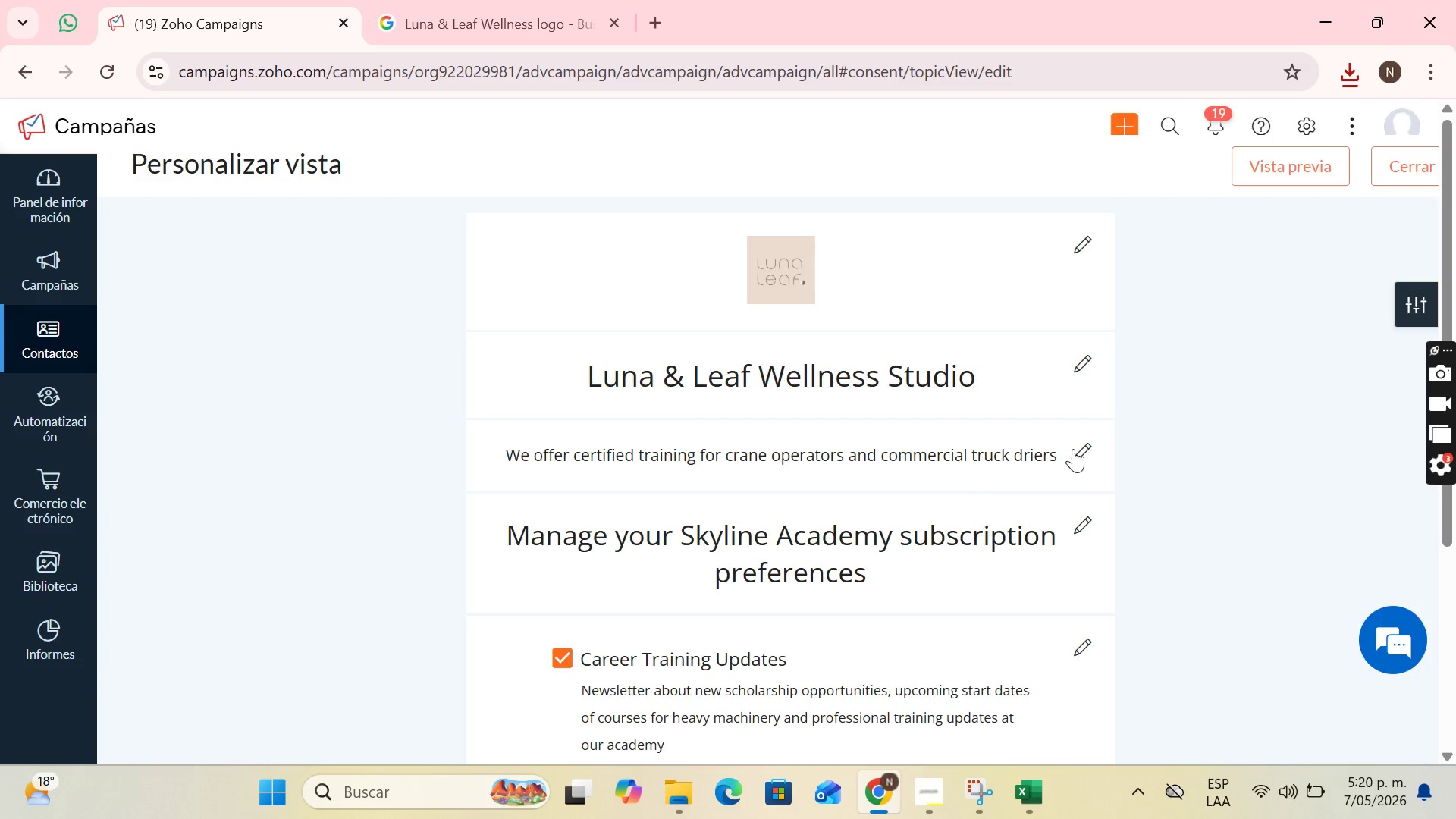 
left_click([1081, 454])
 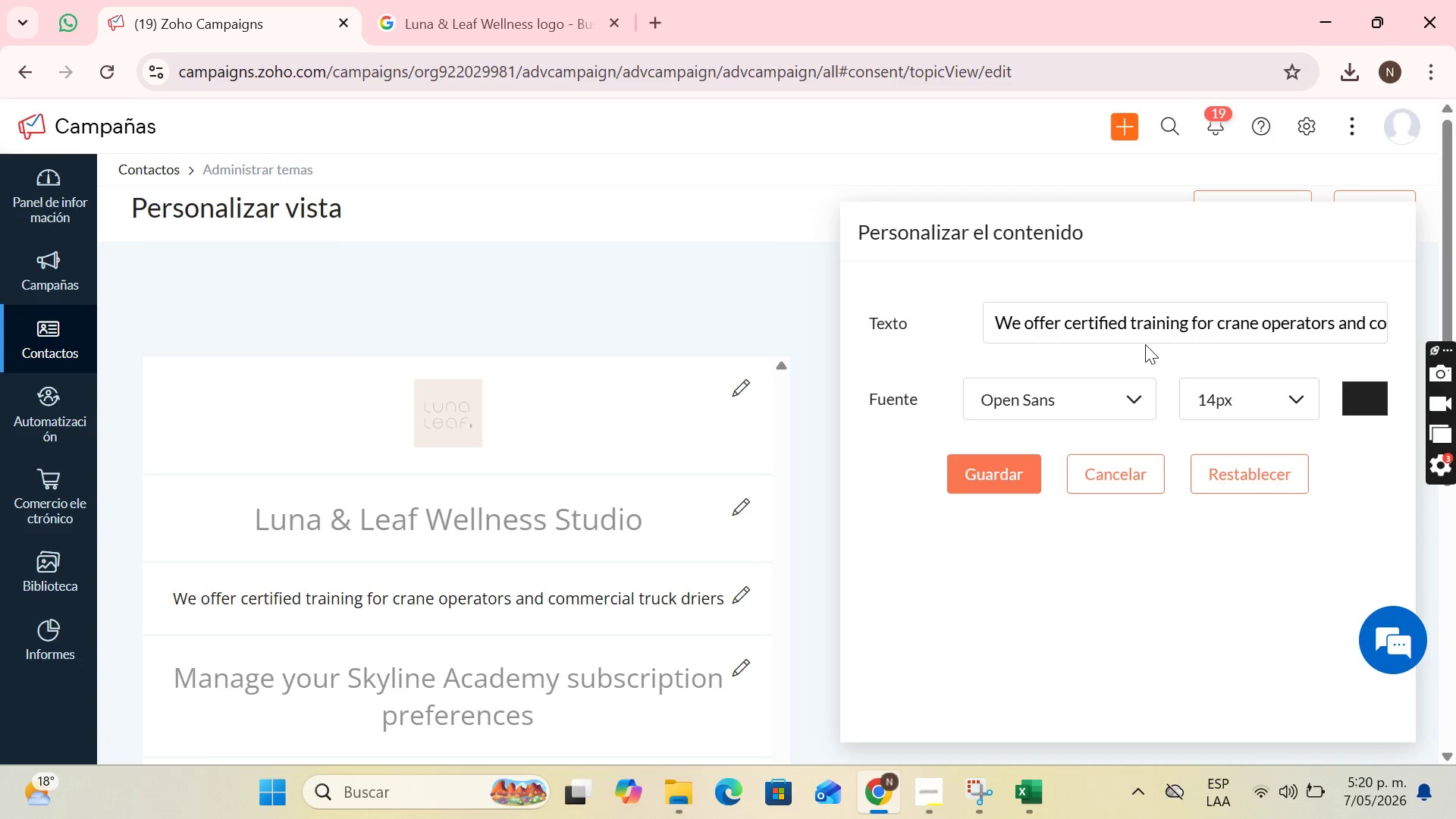 
wait(18.23)
 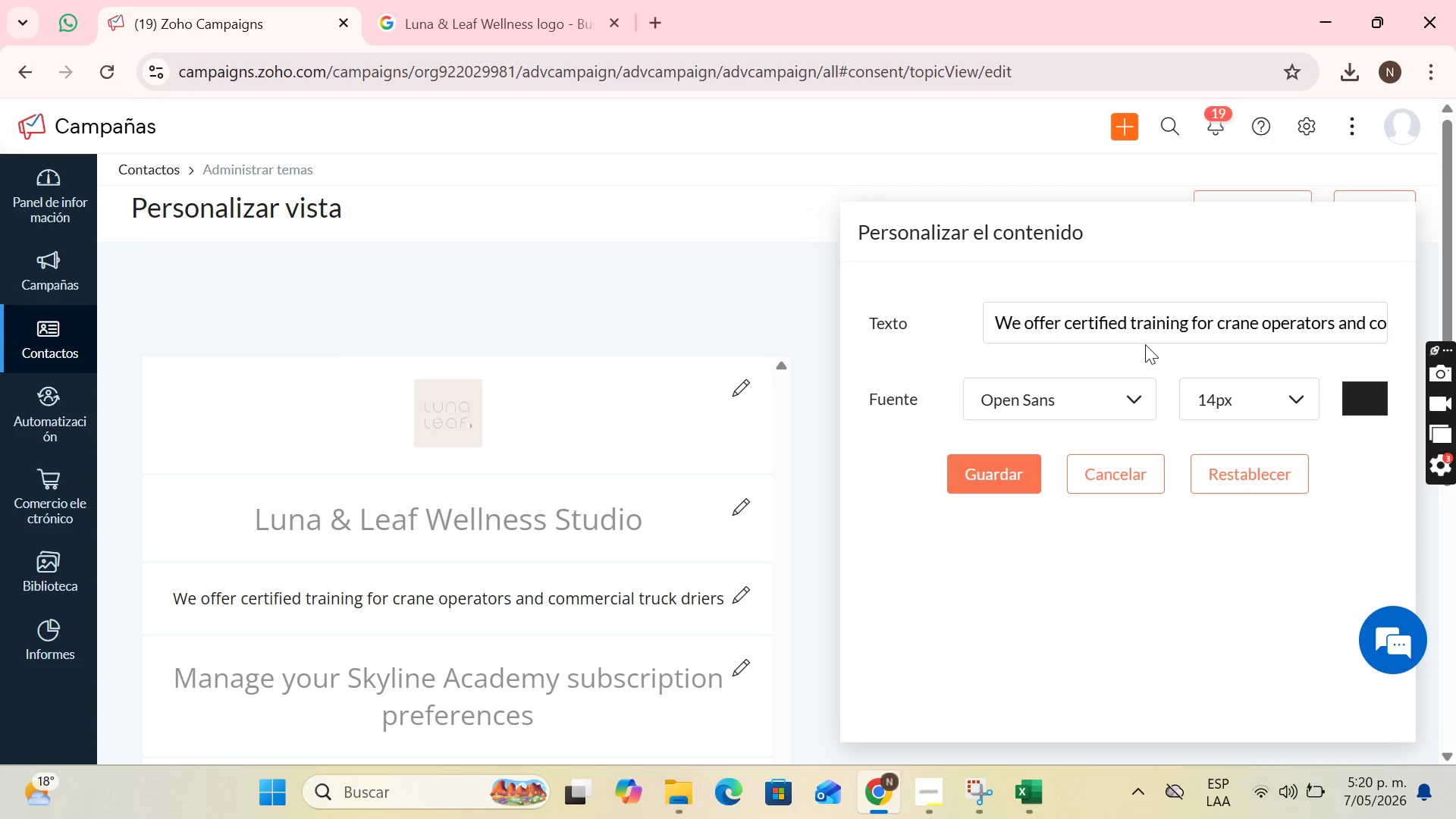 
left_click_drag(start_coordinate=[997, 330], to_coordinate=[1455, 422])
 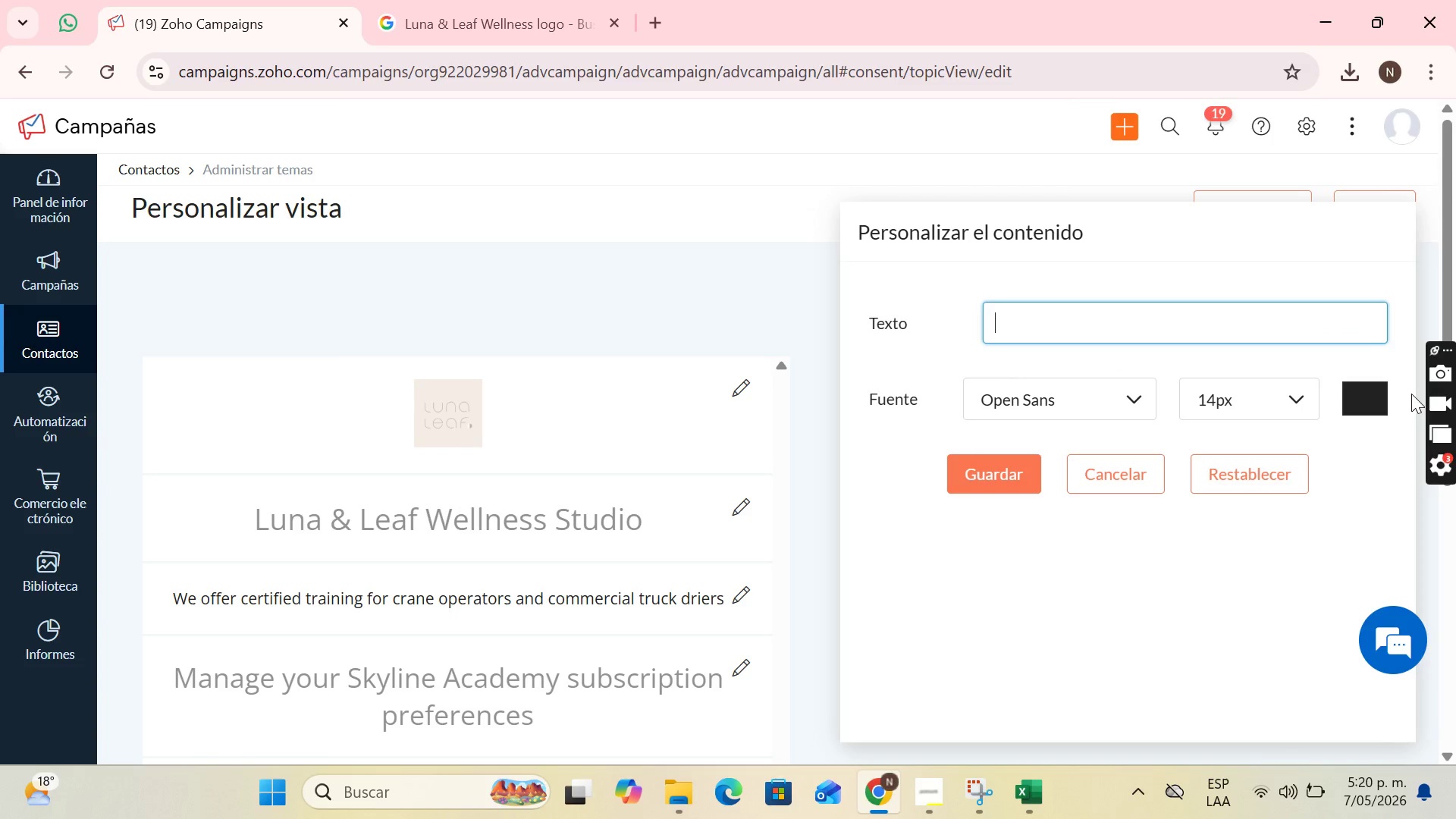 
key(Backspace)
key(Backspace)
type(Your Space )
key(Backspace)
key(Backspace)
key(Backspace)
key(Backspace)
key(Backspace)
key(Backspace)
type(dpax)
key(Backspace)
type(c)
key(Backspace)
key(Backspace)
key(Backspace)
key(Backspace)
type(space dedicated to o)
key(Backspace)
type(y)
key(Backspace)
type(Yoga, Pilates and integrall)
key(Backspace)
type( well-being)
 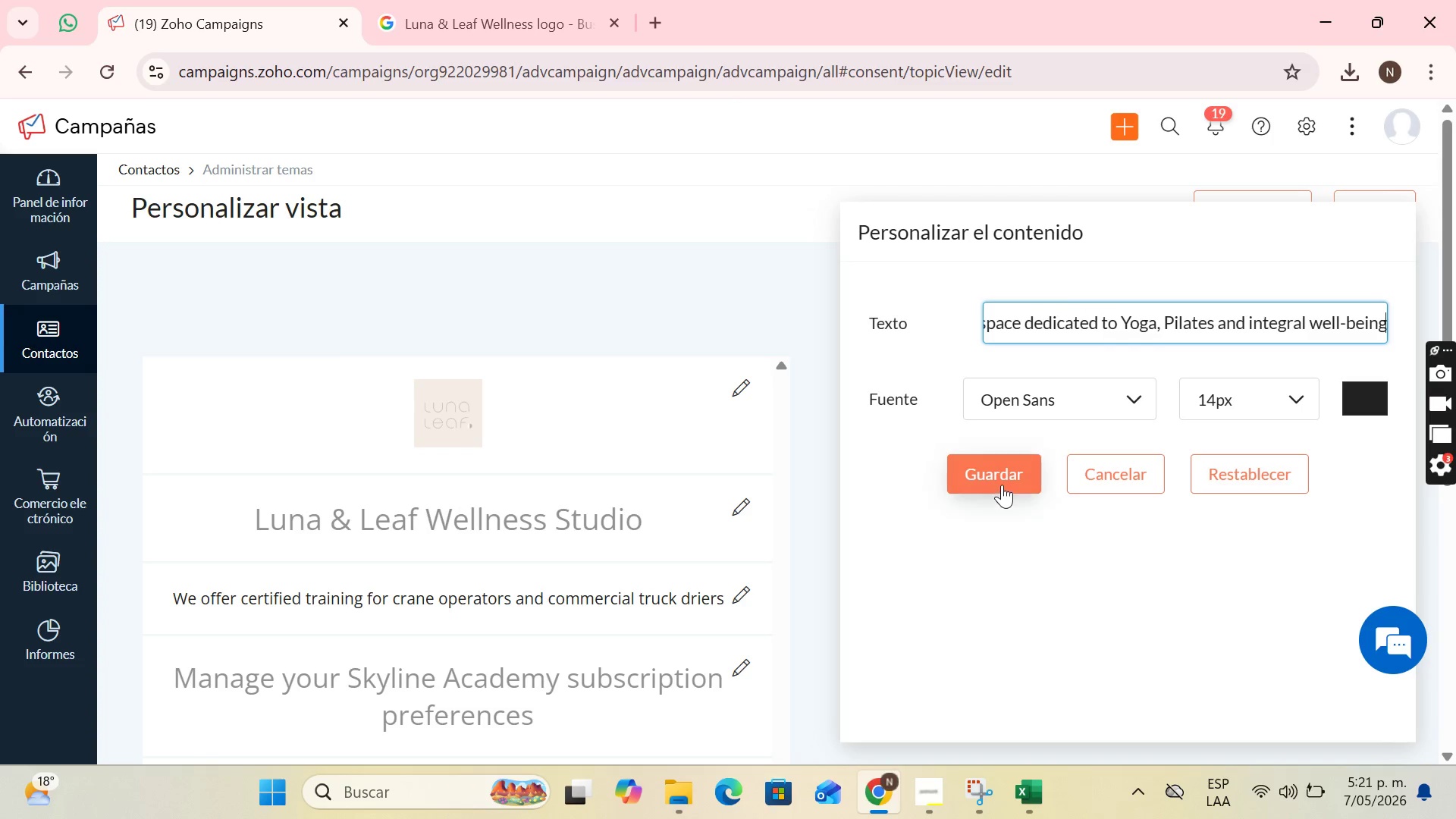 
left_click([1002, 485])
 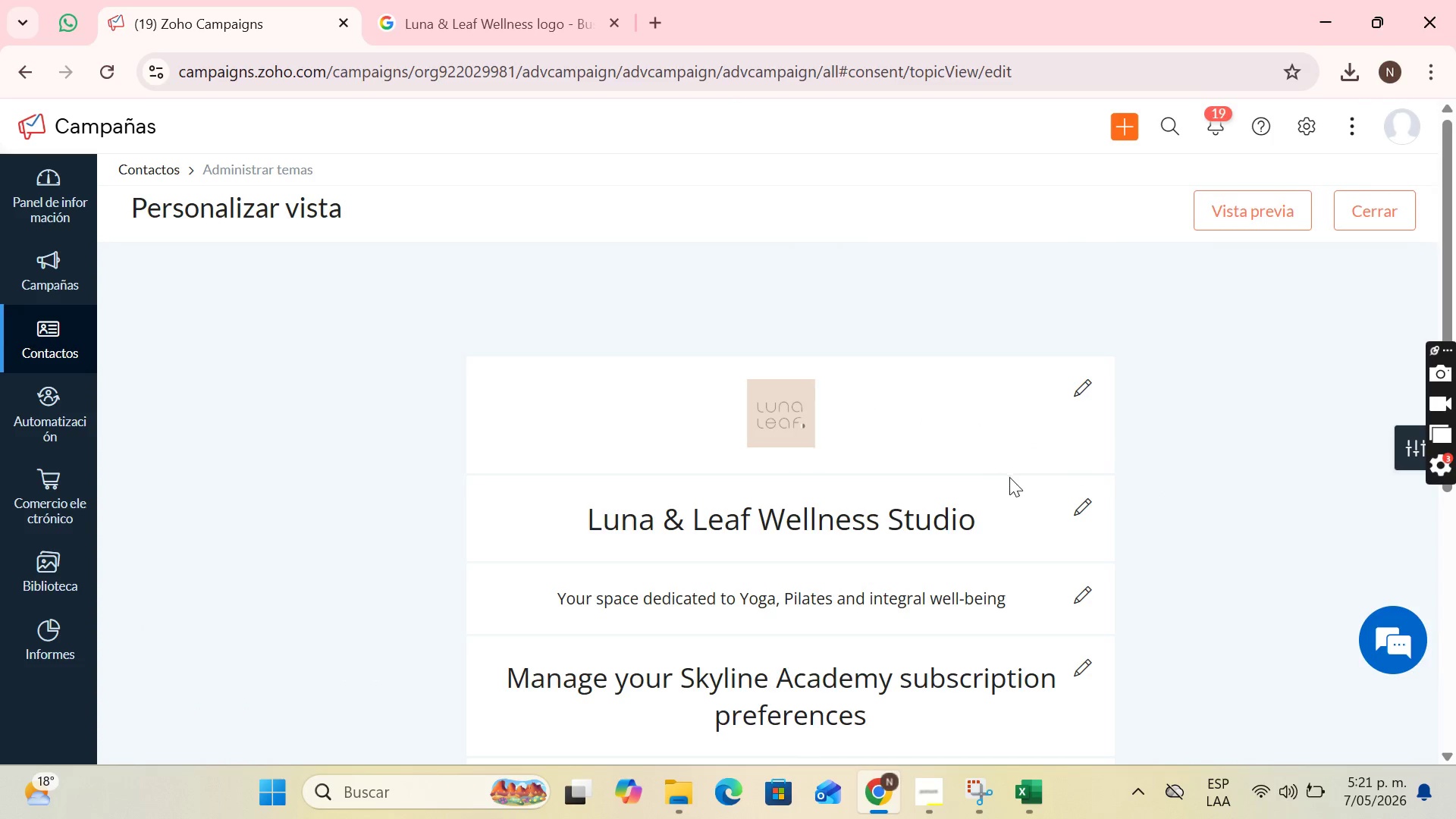 
scroll: coordinate [1037, 516], scroll_direction: down, amount: 2.0
 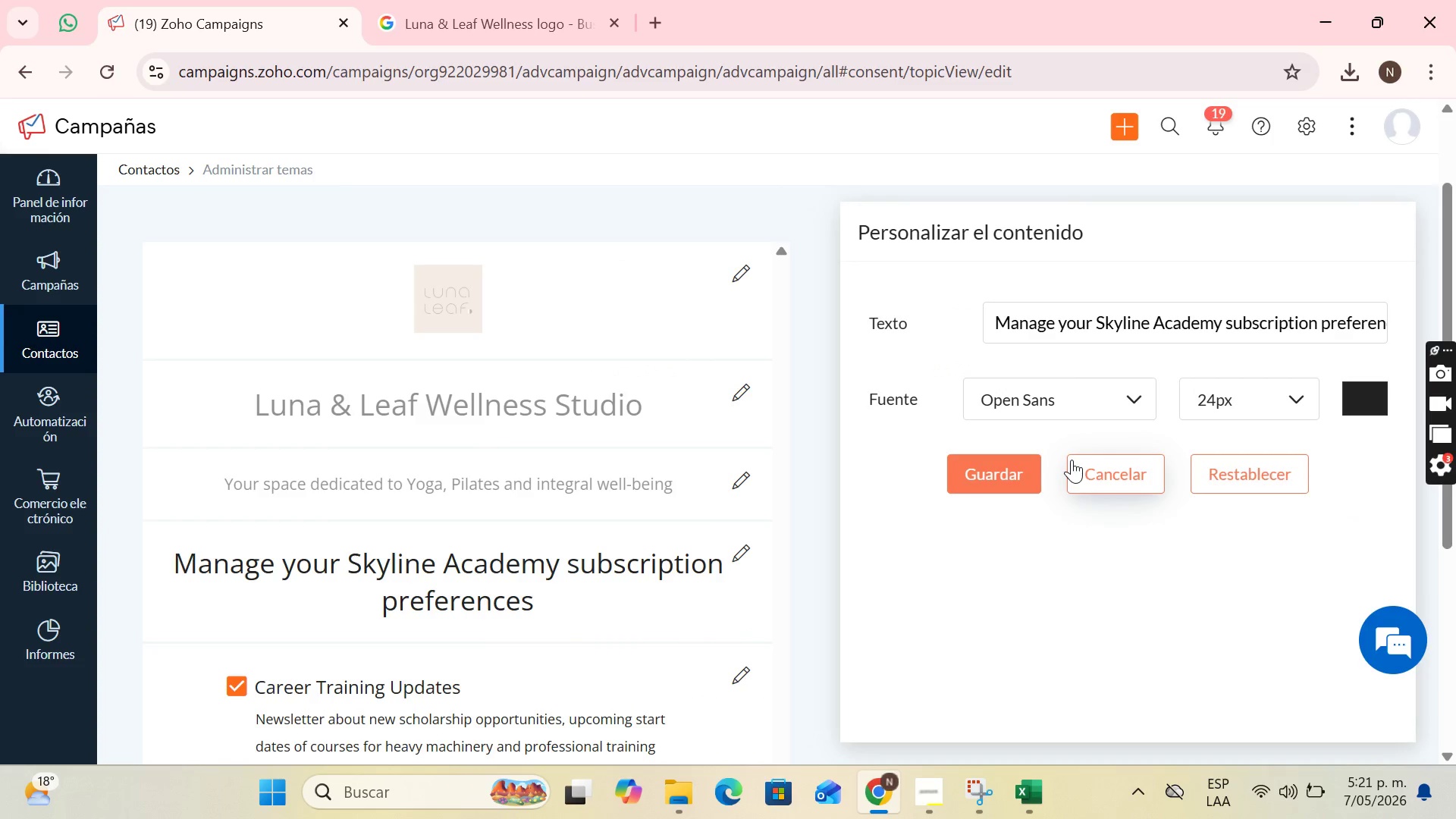 
wait(14.51)
 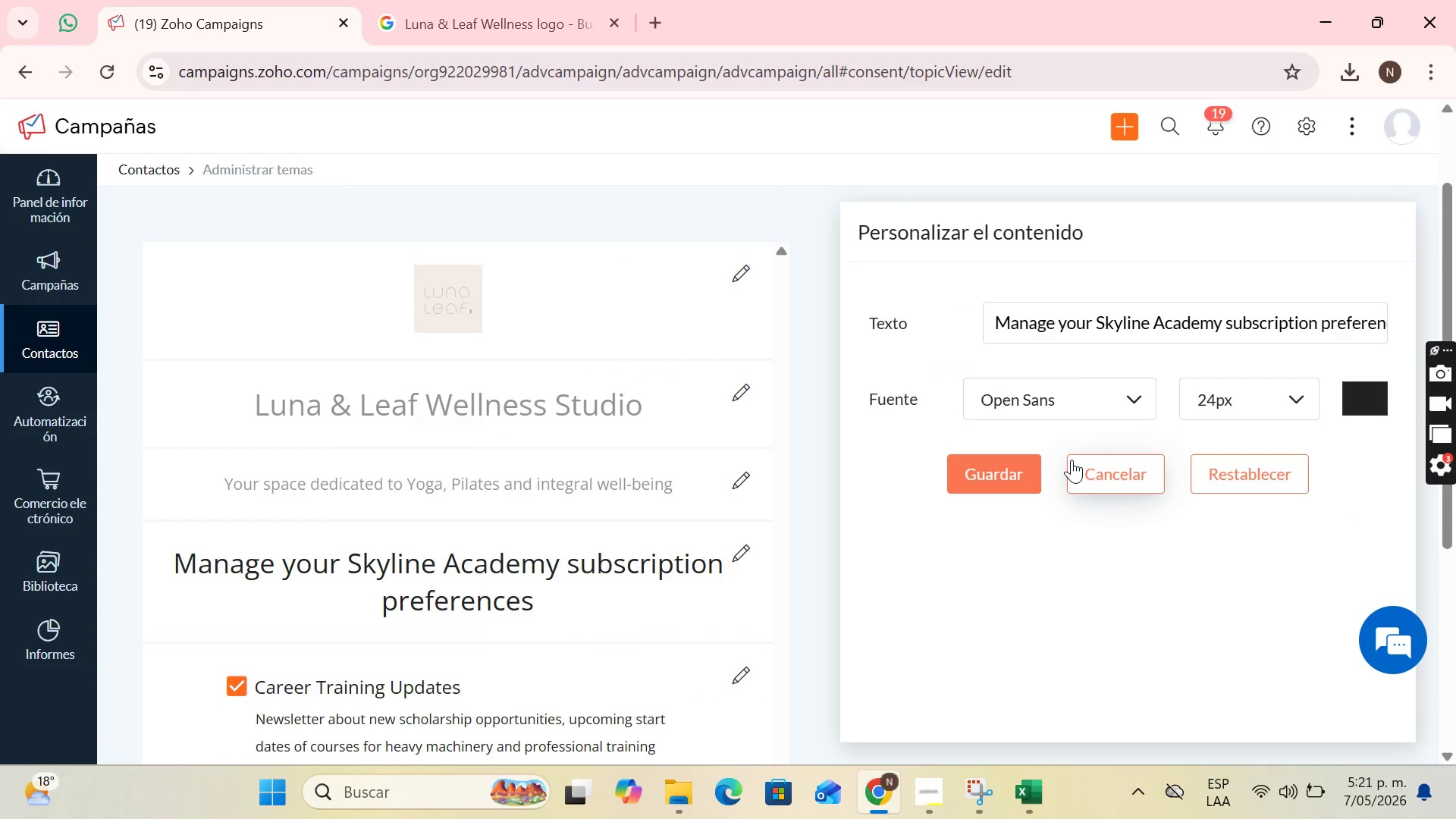 
left_click_drag(start_coordinate=[1239, 322], to_coordinate=[1246, 331])
 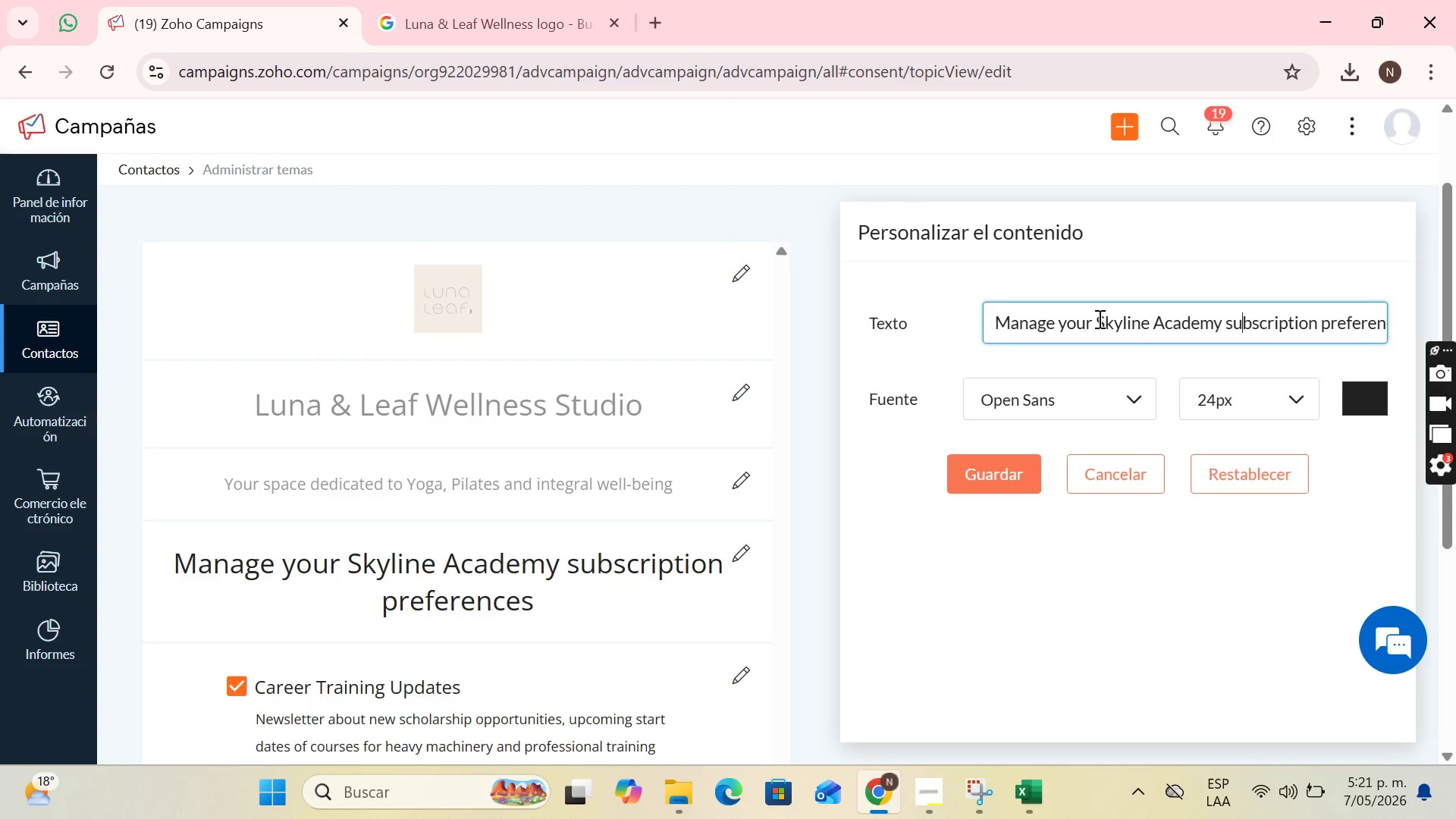 
left_click_drag(start_coordinate=[1098, 318], to_coordinate=[1219, 326])
 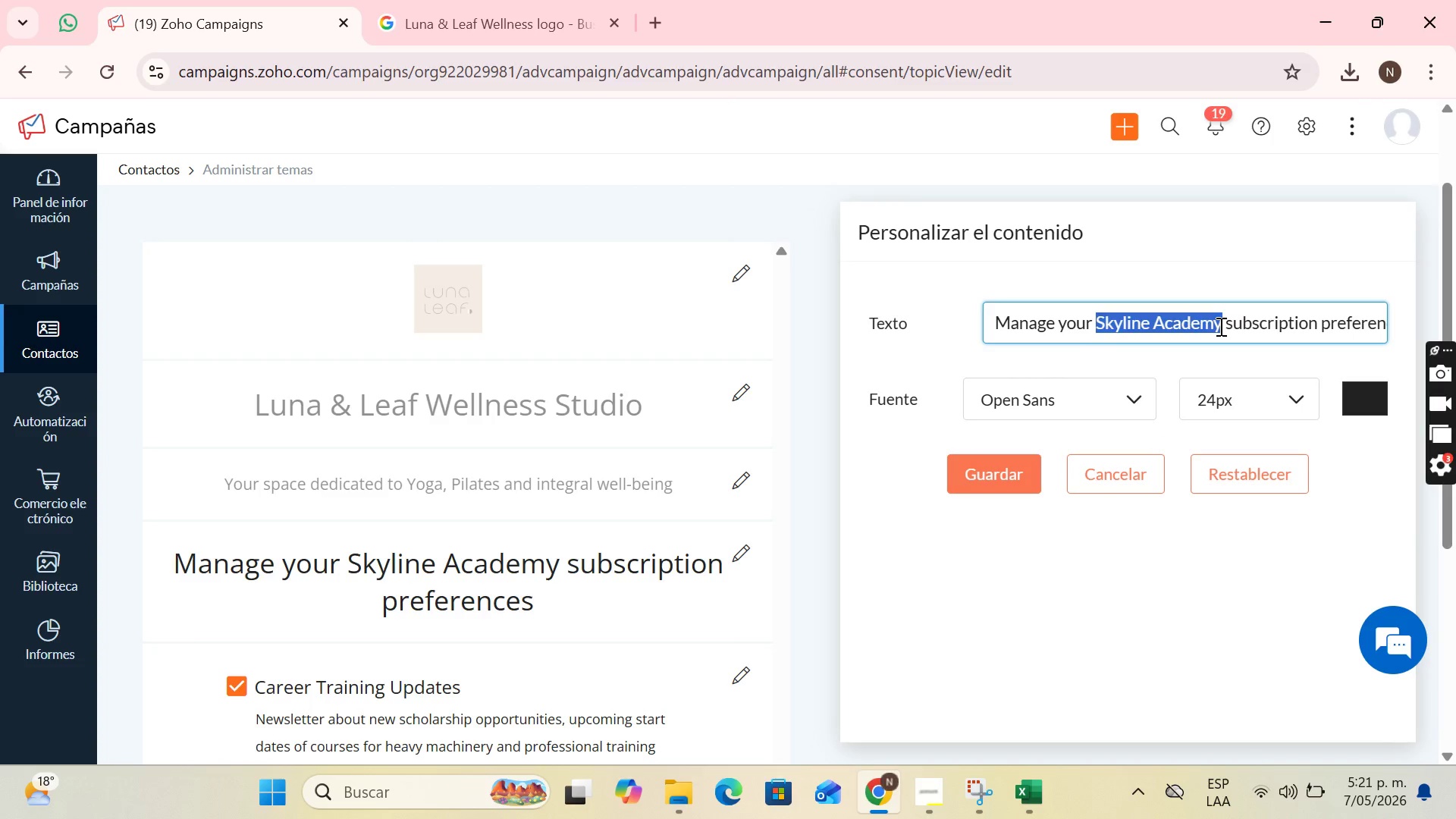 
key(Backspace)
type(Luna ^ Leaf)
 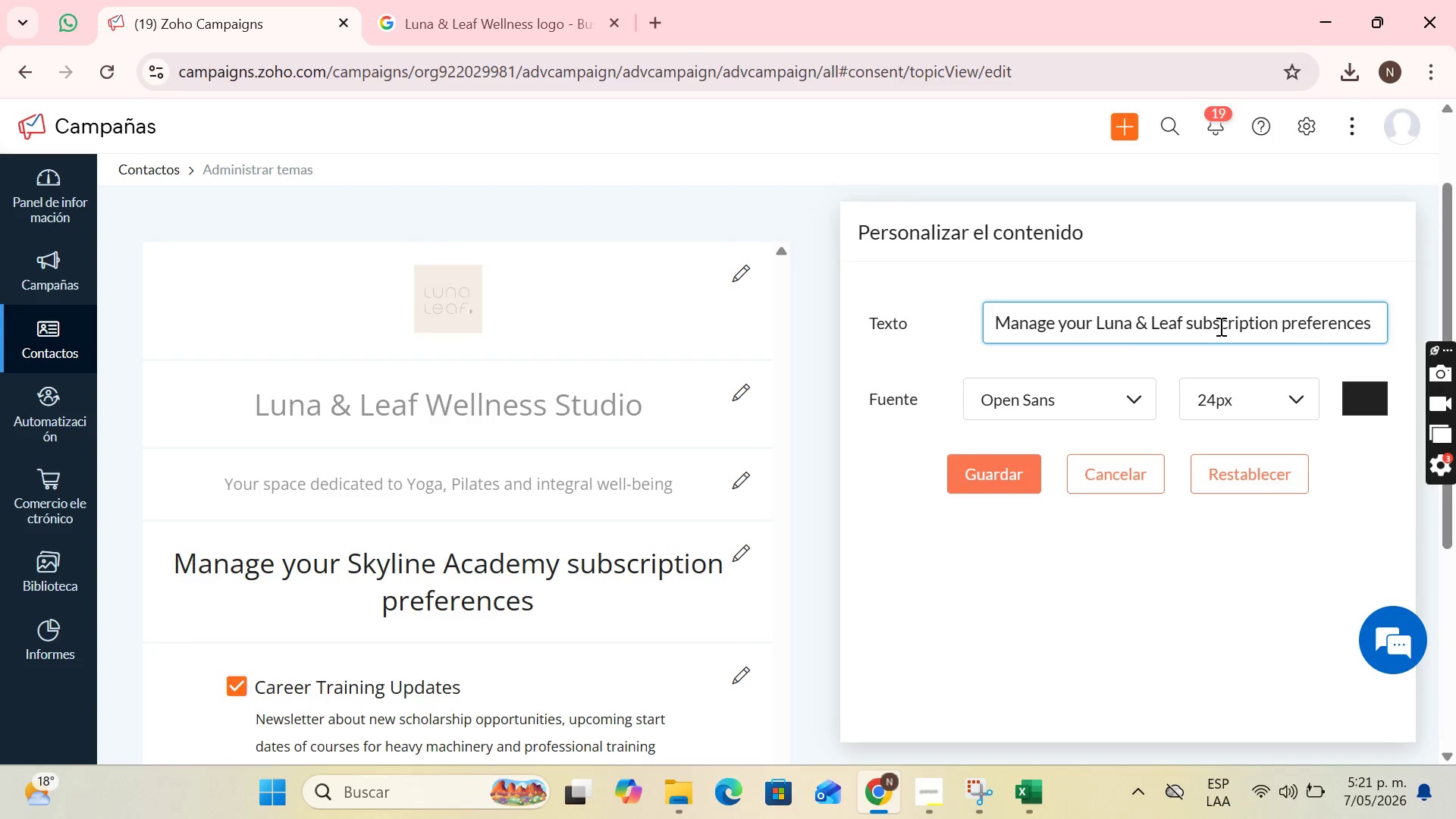 
left_click([1030, 469])
 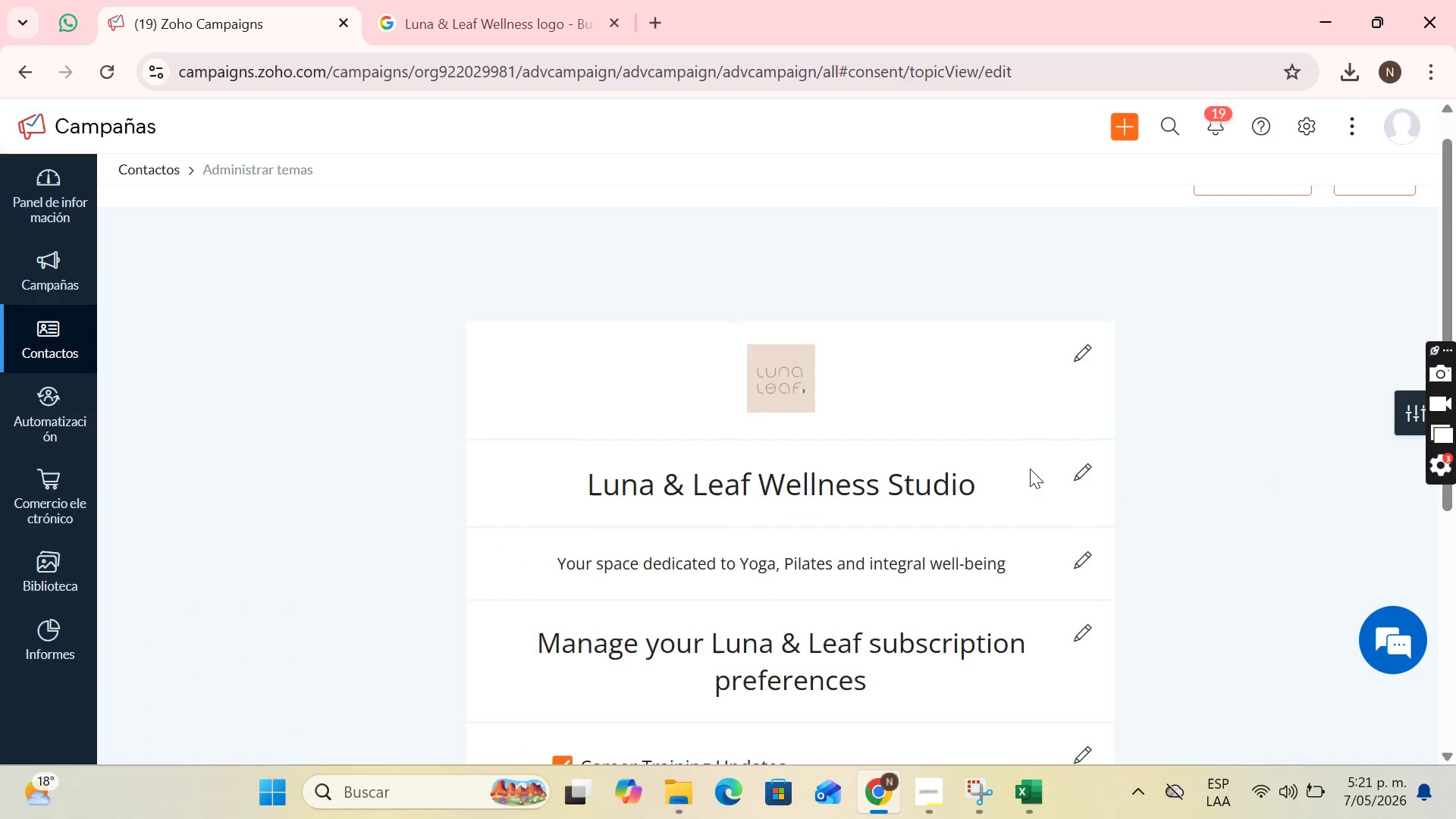 
scroll: coordinate [1099, 469], scroll_direction: down, amount: 3.0
 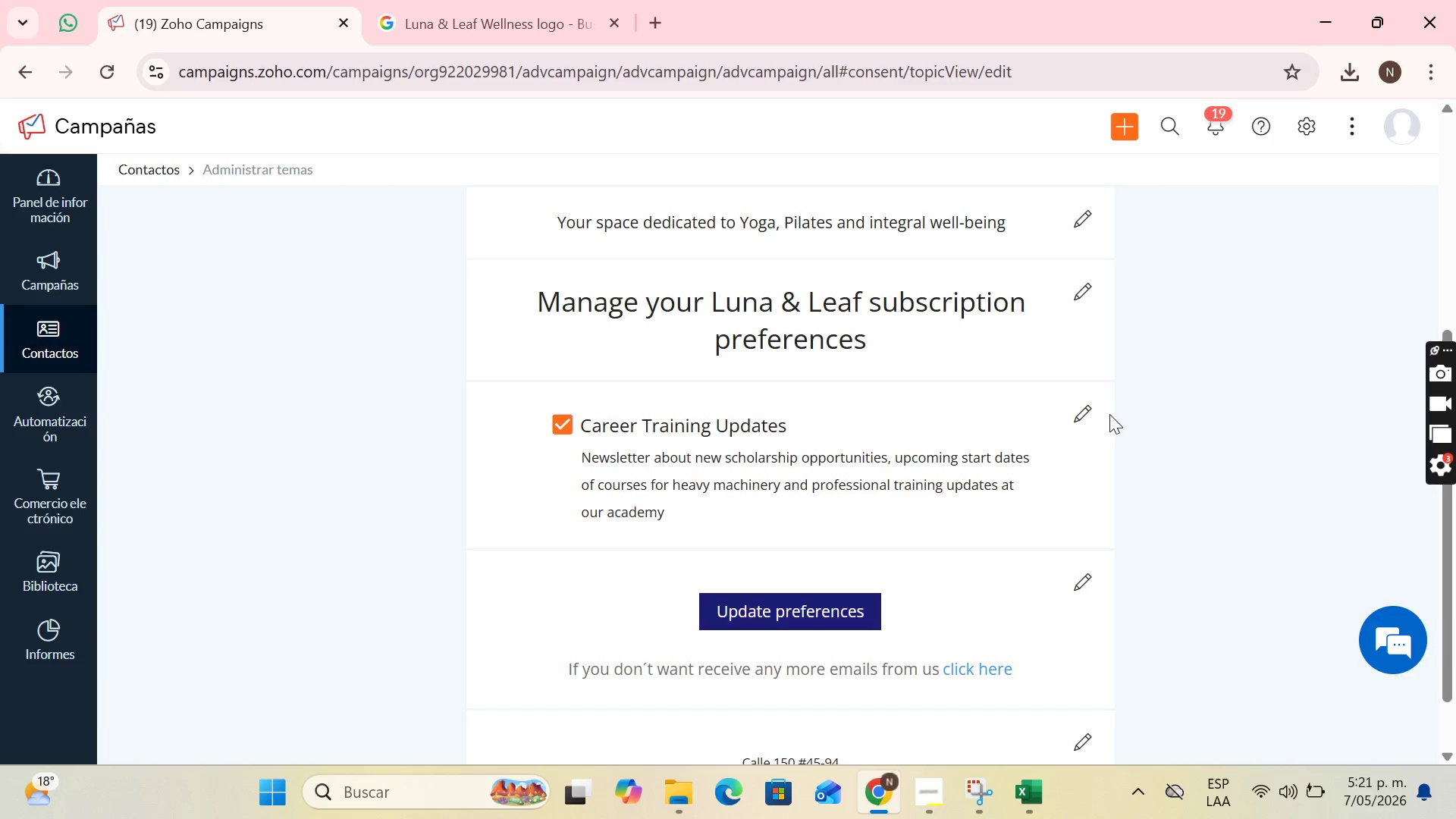 
left_click([1079, 412])
 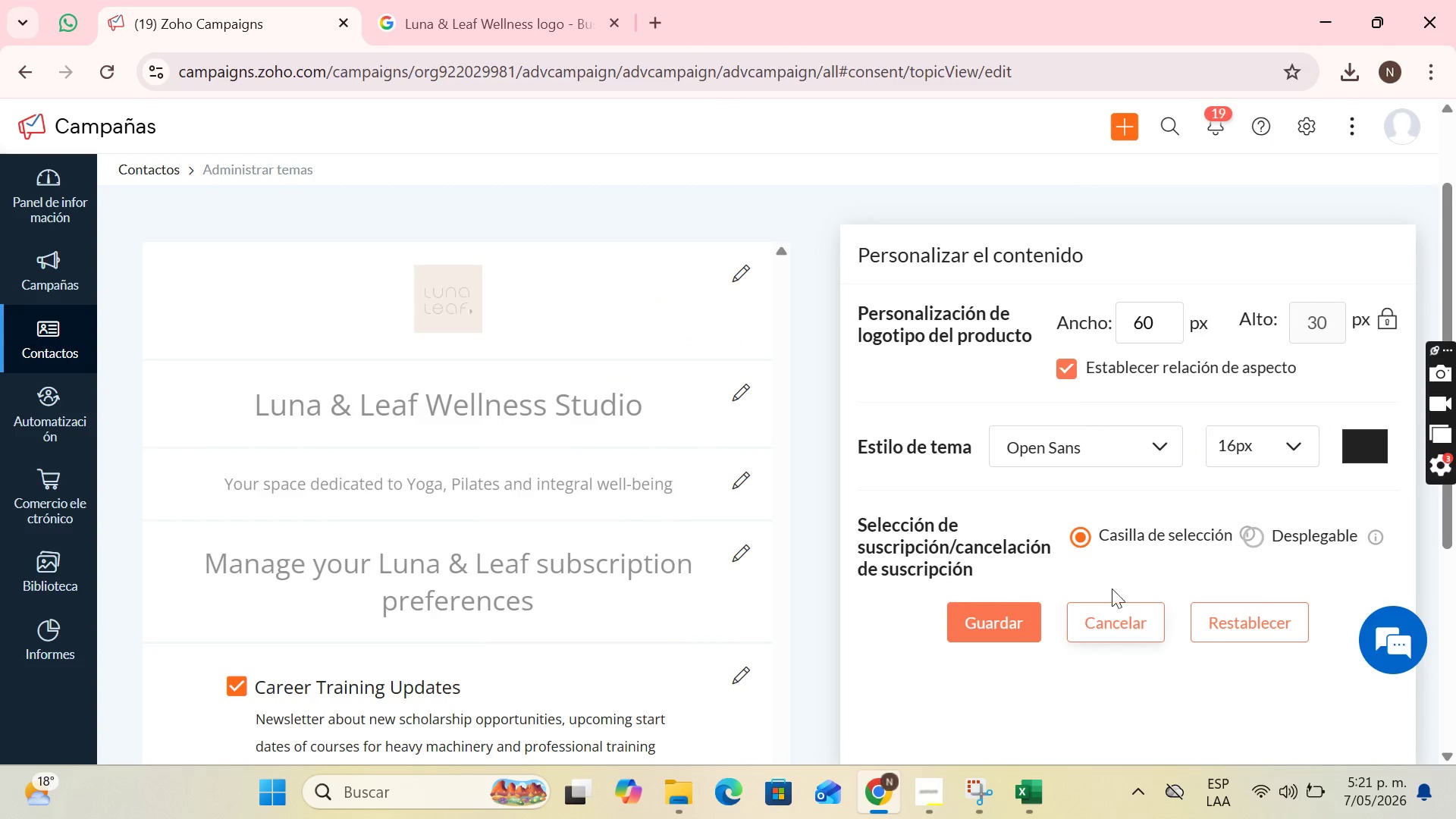 
scroll: coordinate [1120, 369], scroll_direction: down, amount: 2.0
 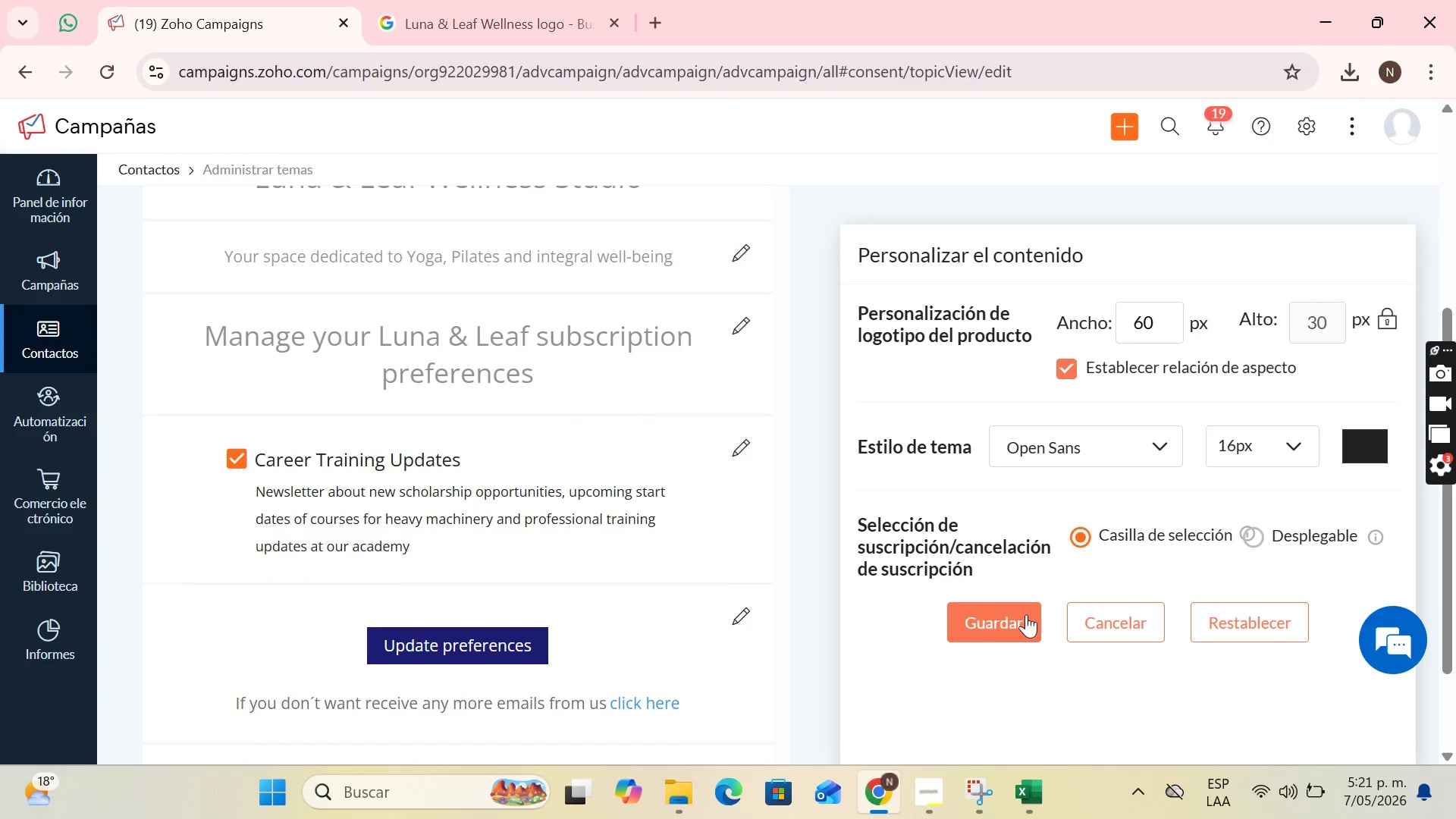 
left_click([988, 633])
 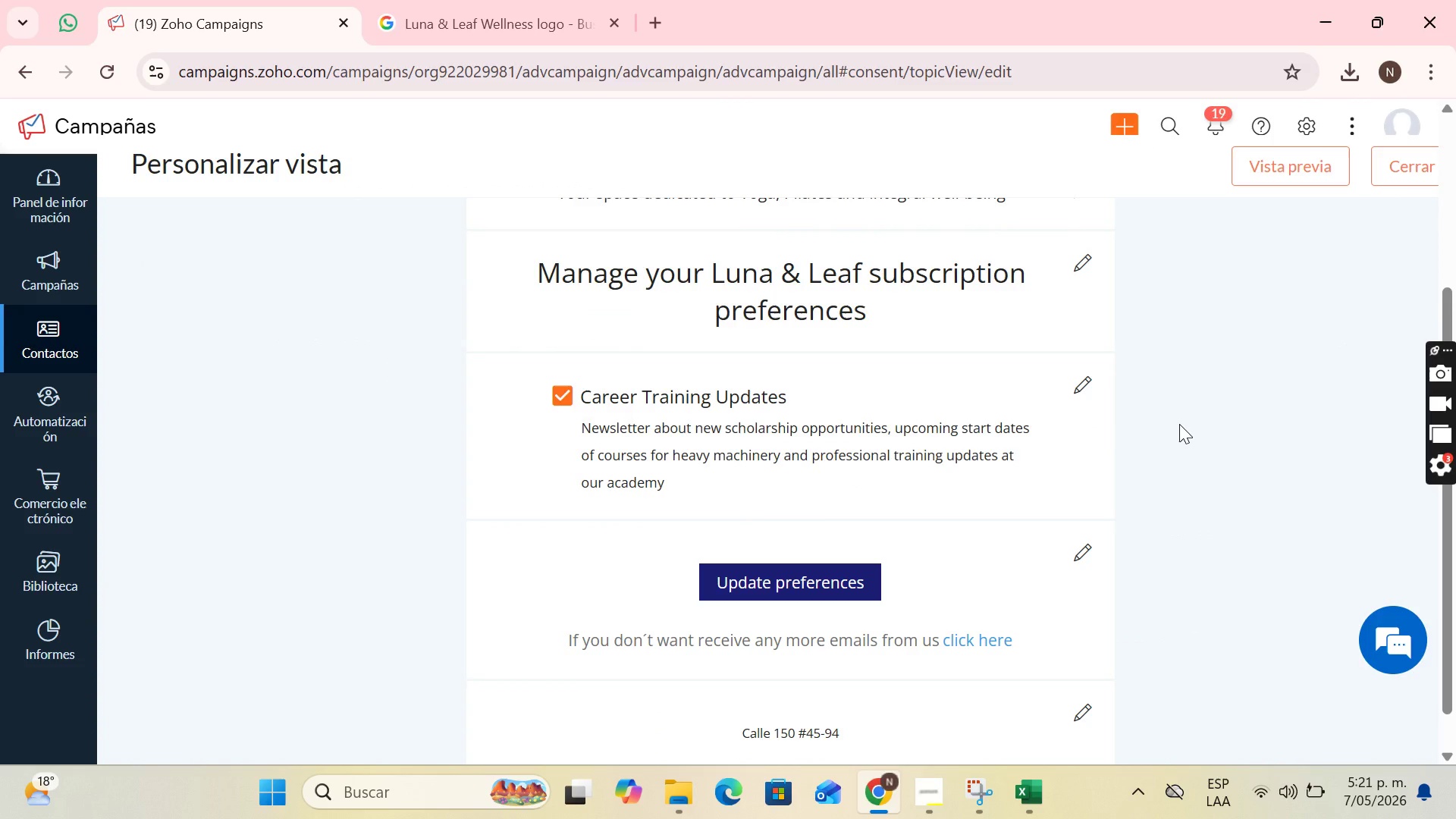 
wait(10.41)
 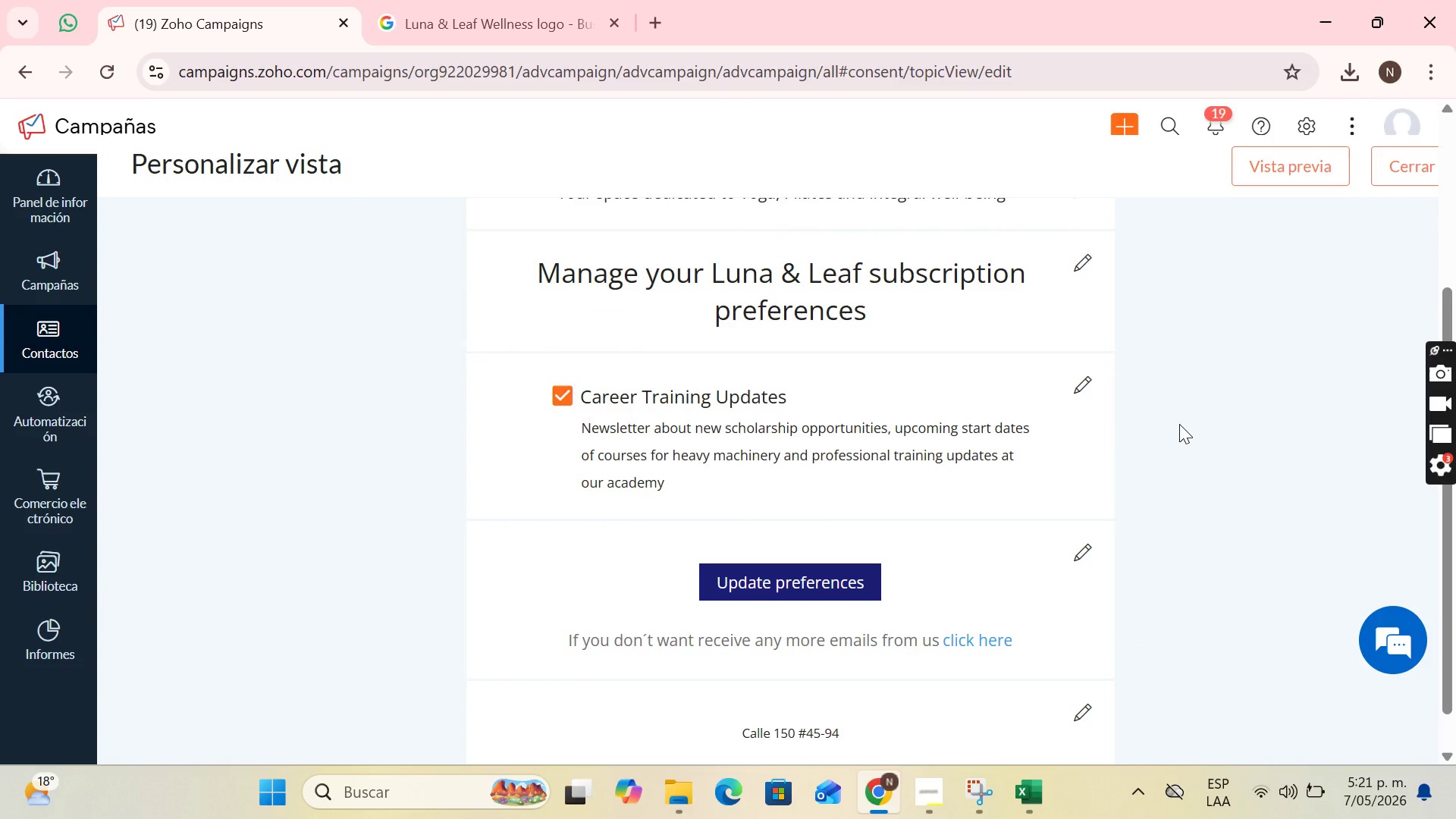 
scroll: coordinate [1011, 474], scroll_direction: down, amount: 1.0
 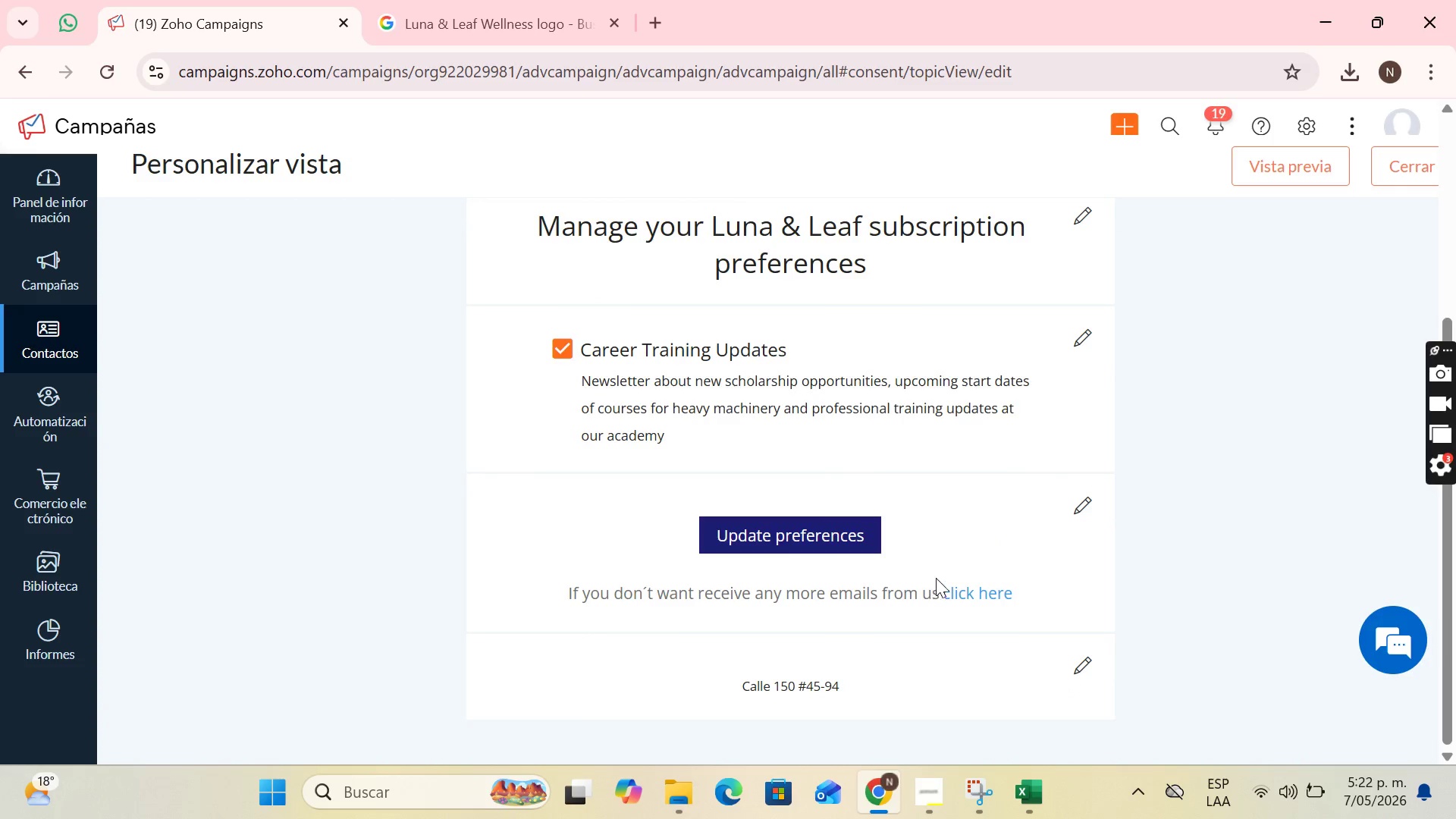 
wait(6.87)
 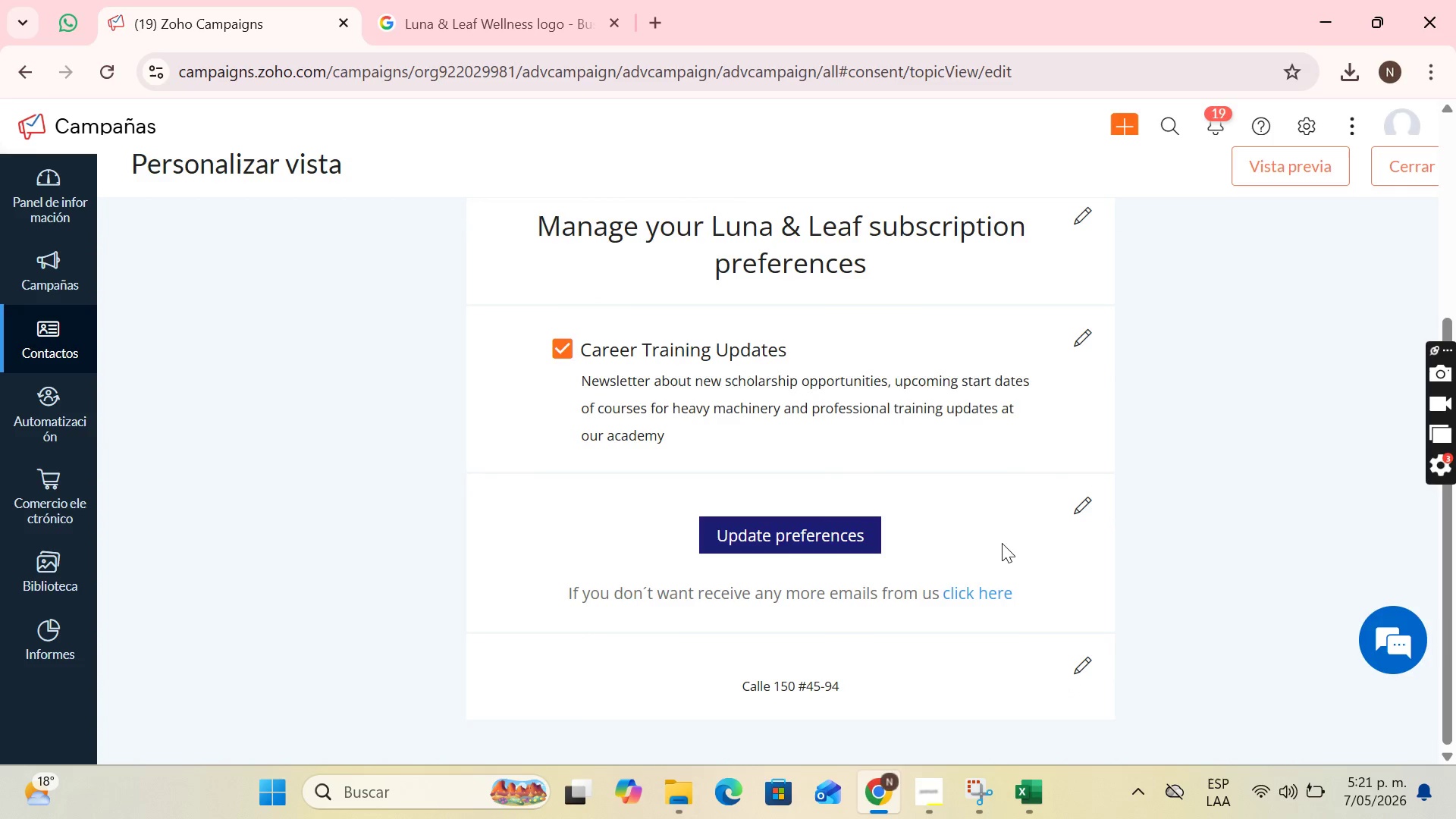 
scroll: coordinate [1078, 433], scroll_direction: down, amount: 8.0
 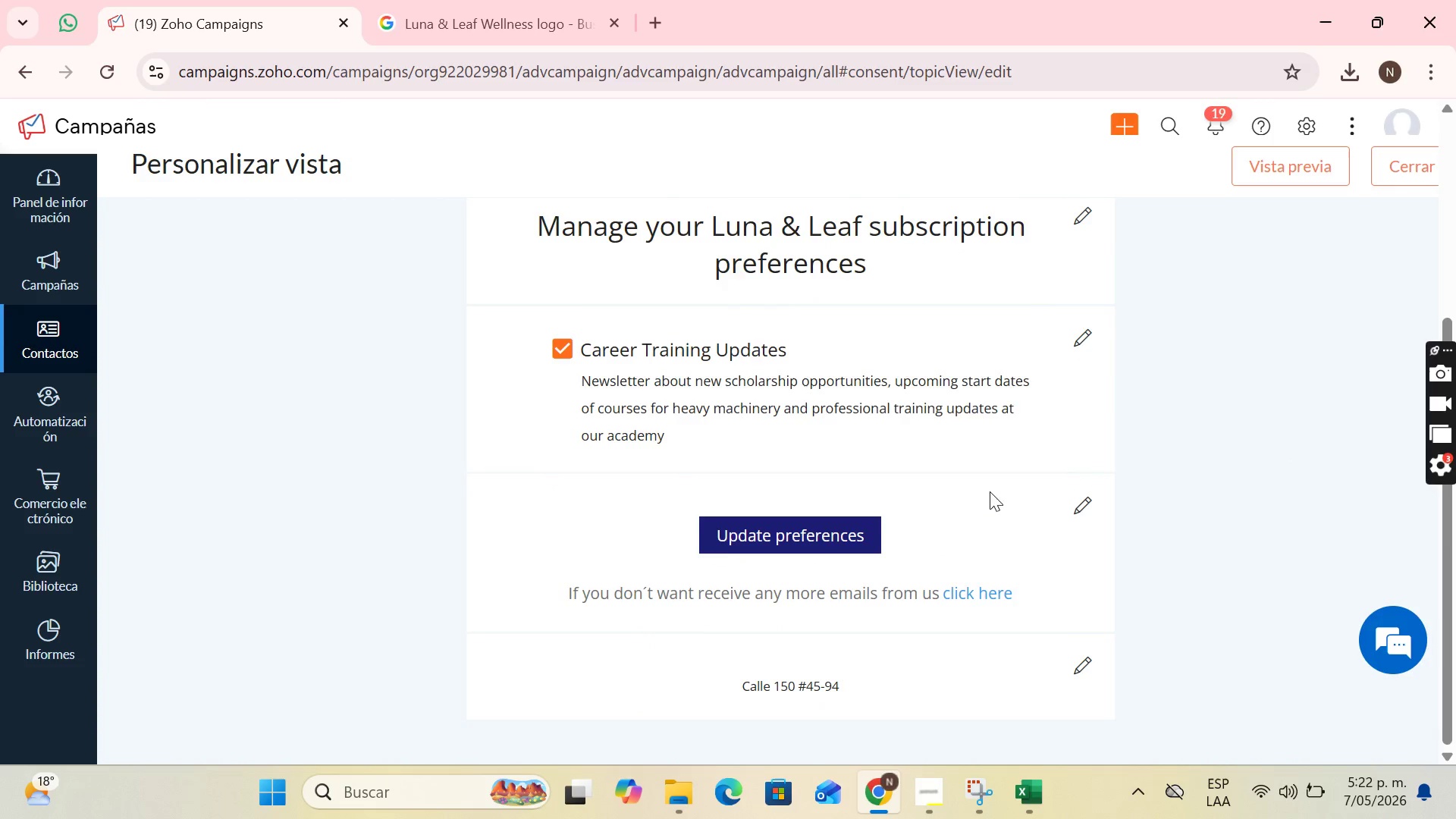 
scroll: coordinate [1000, 485], scroll_direction: up, amount: 3.0
 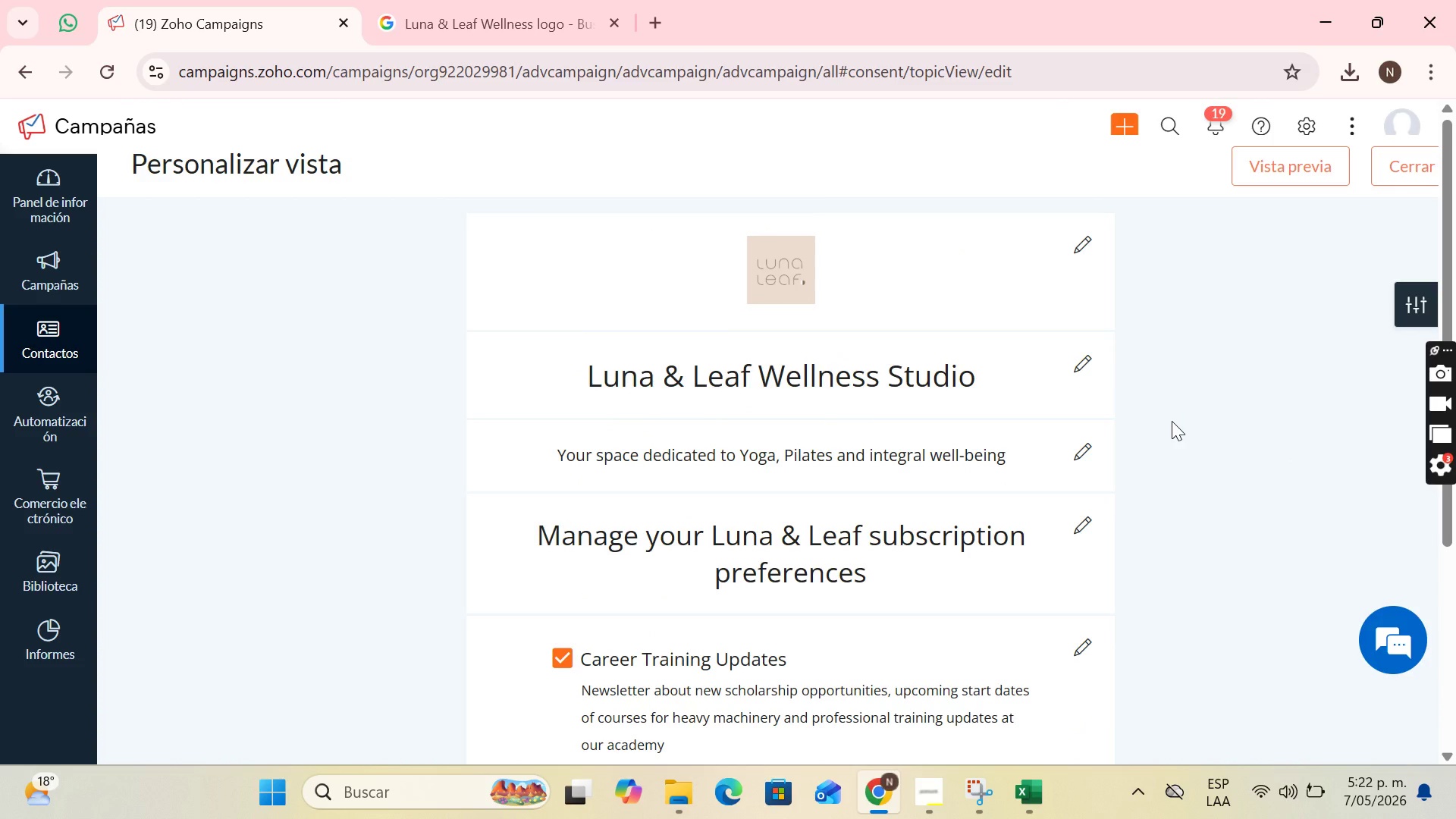 
wait(6.26)
 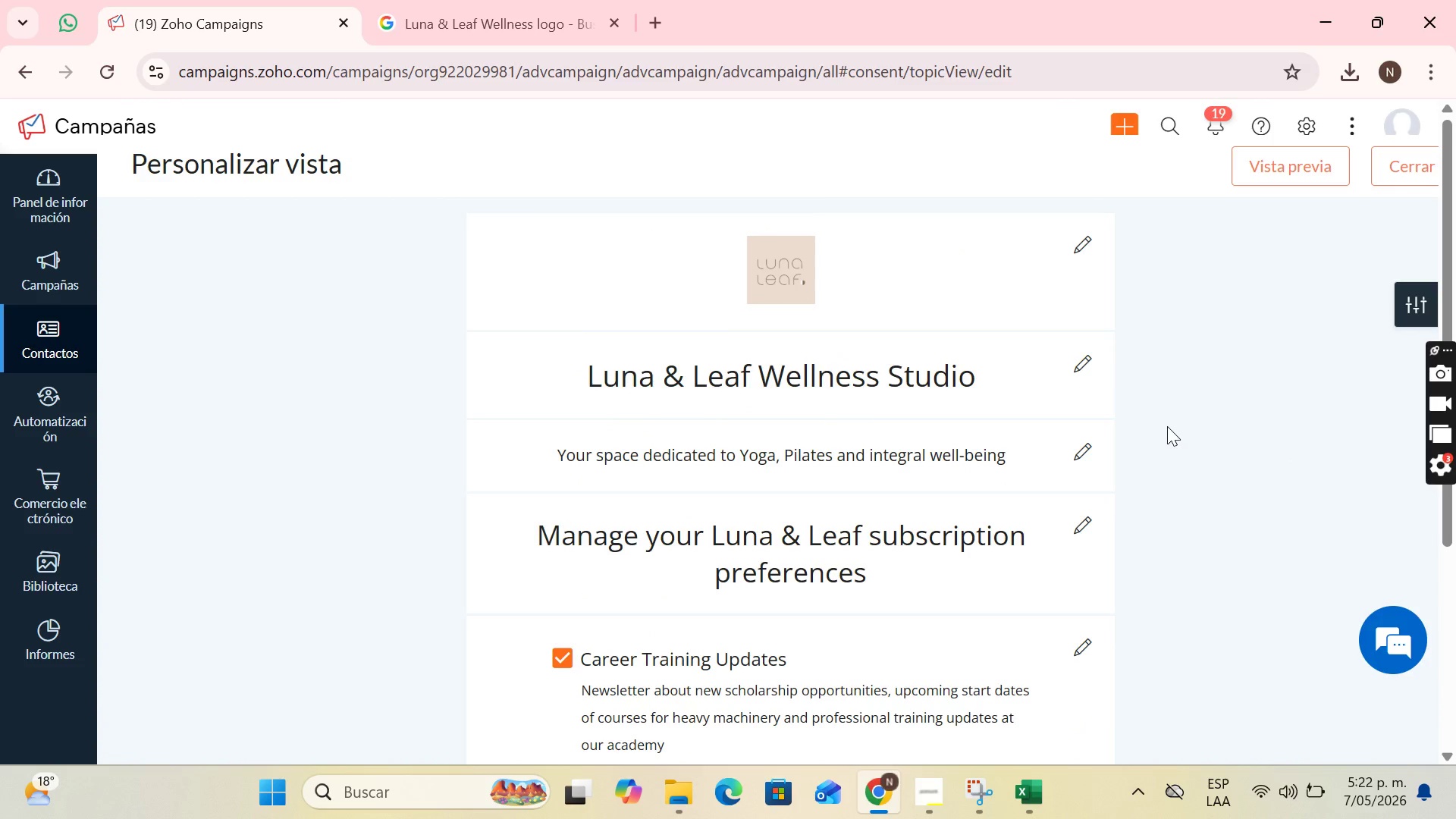 
scroll: coordinate [833, 406], scroll_direction: down, amount: 6.0
 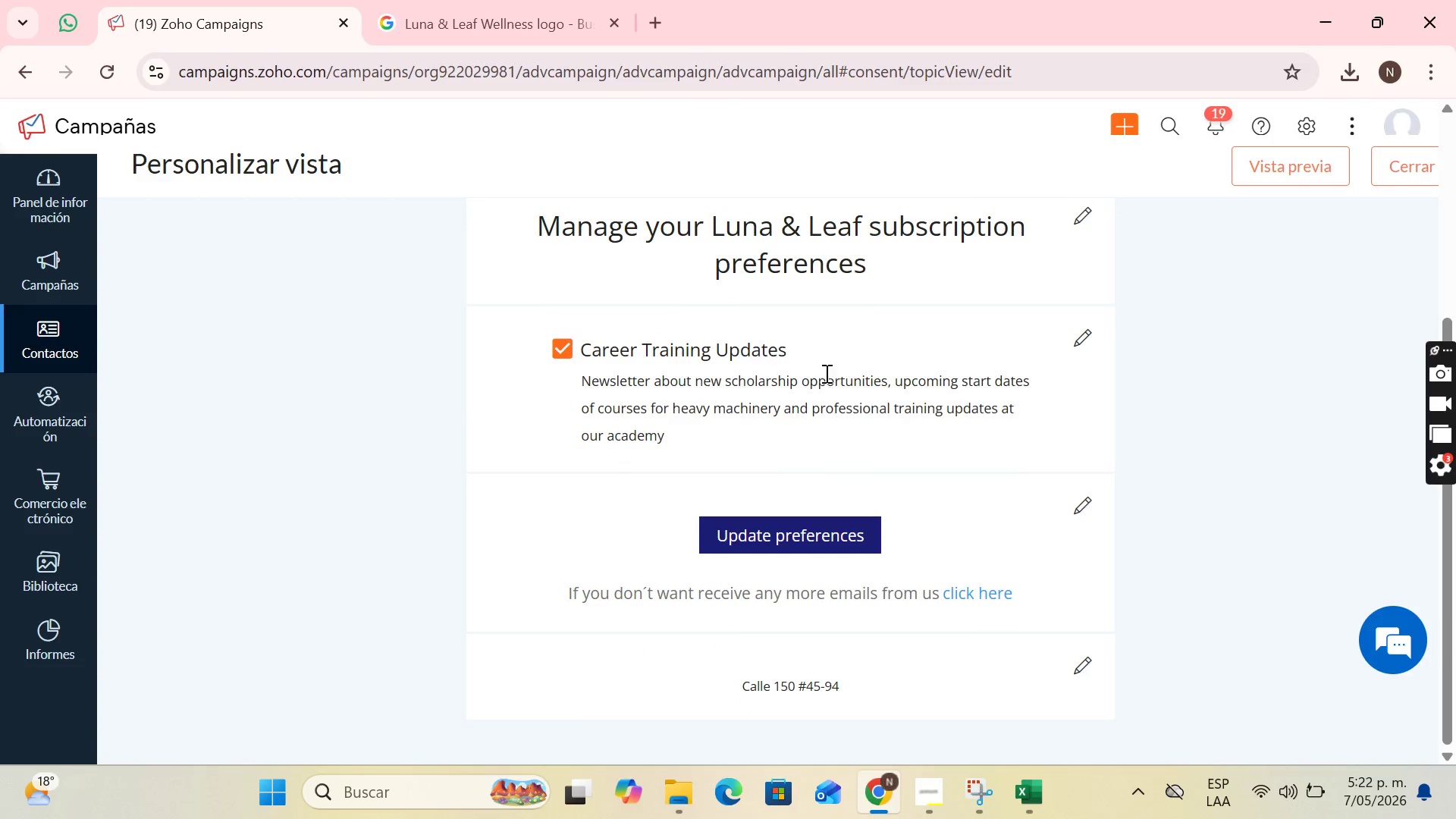 
scroll: coordinate [874, 373], scroll_direction: up, amount: 4.0
 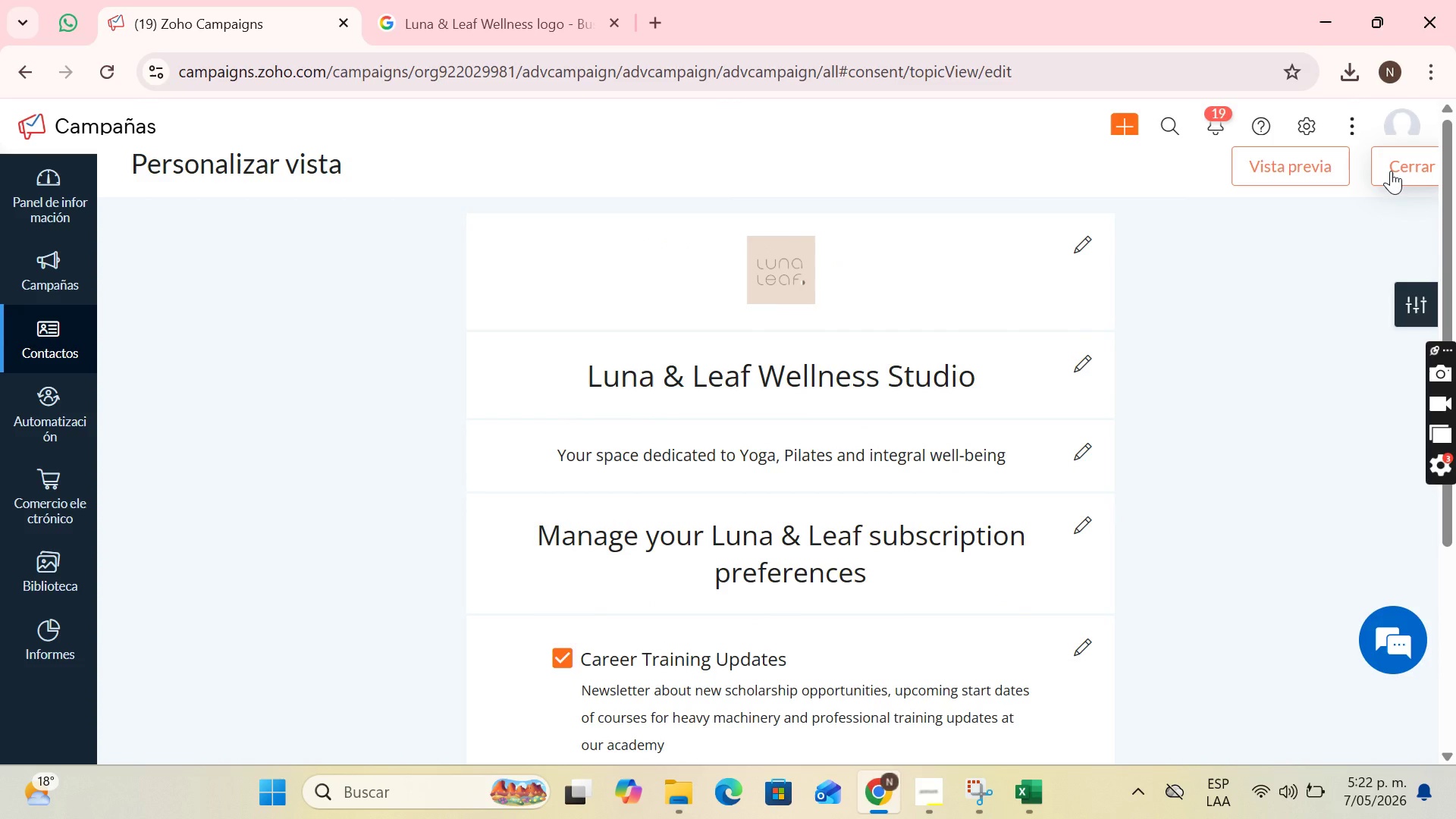 
left_click([1391, 171])
 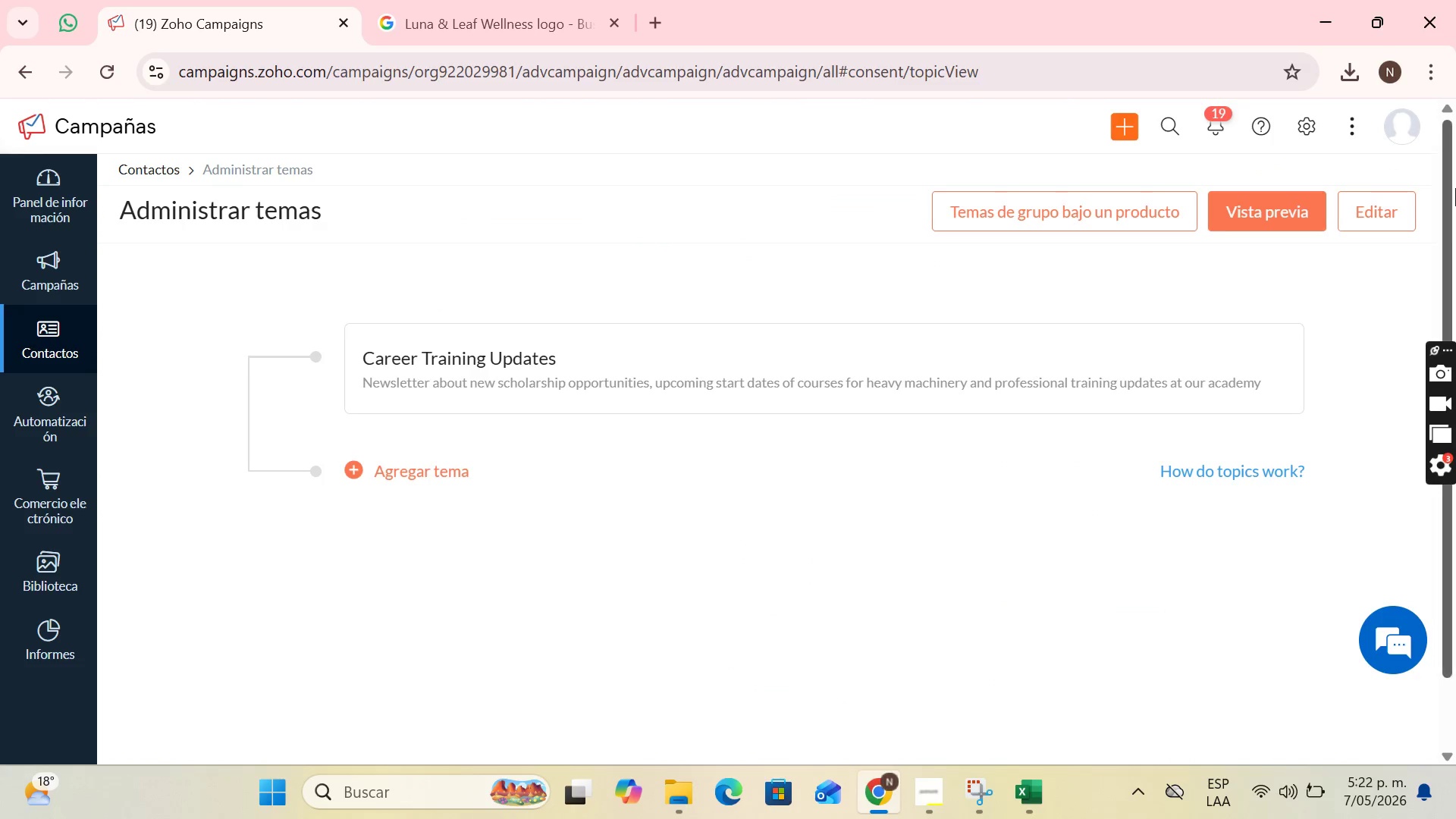 
wait(5.2)
 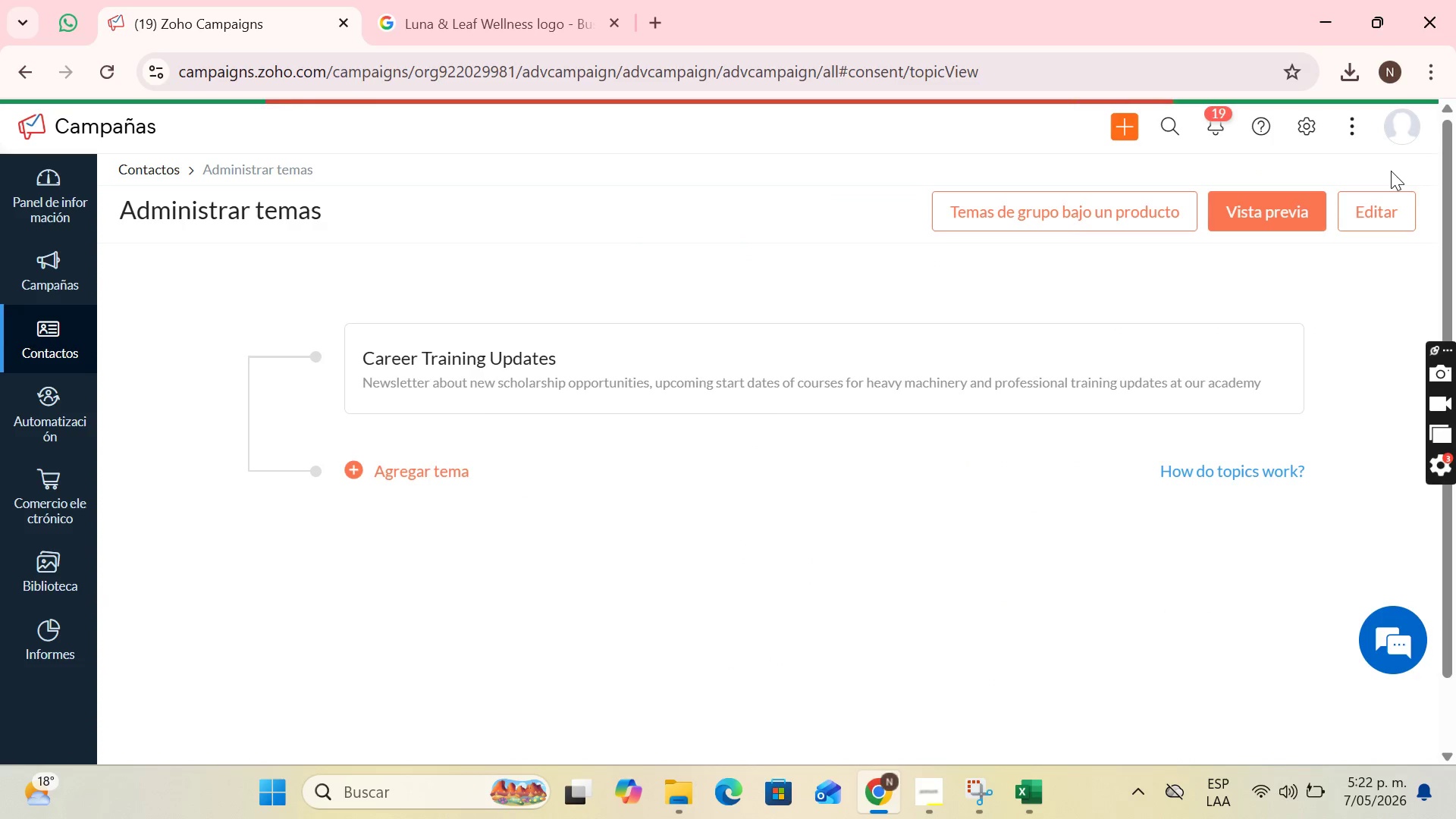 
left_click([457, 463])
 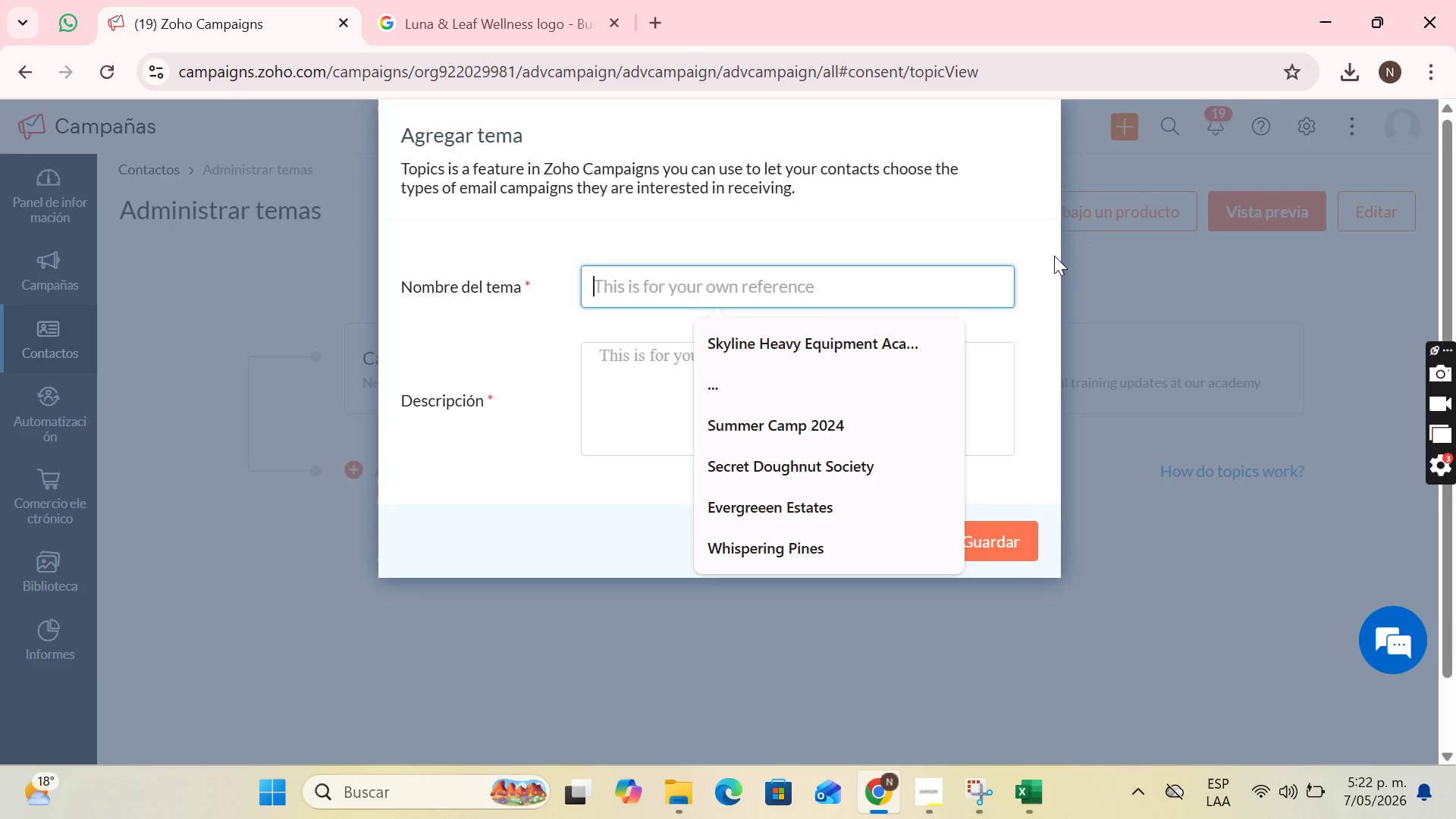 
wait(13.78)
 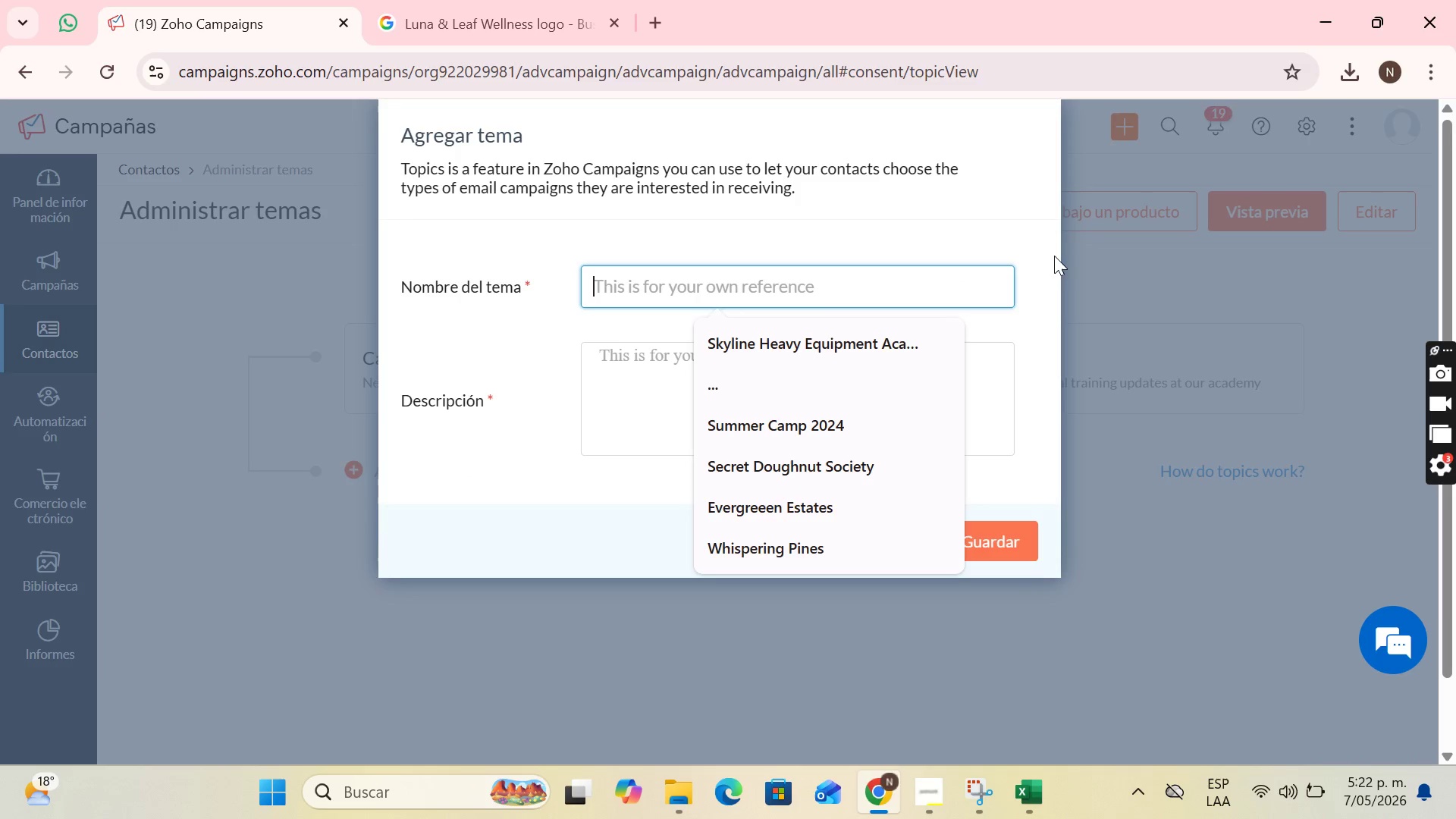 
left_click([937, 787])